 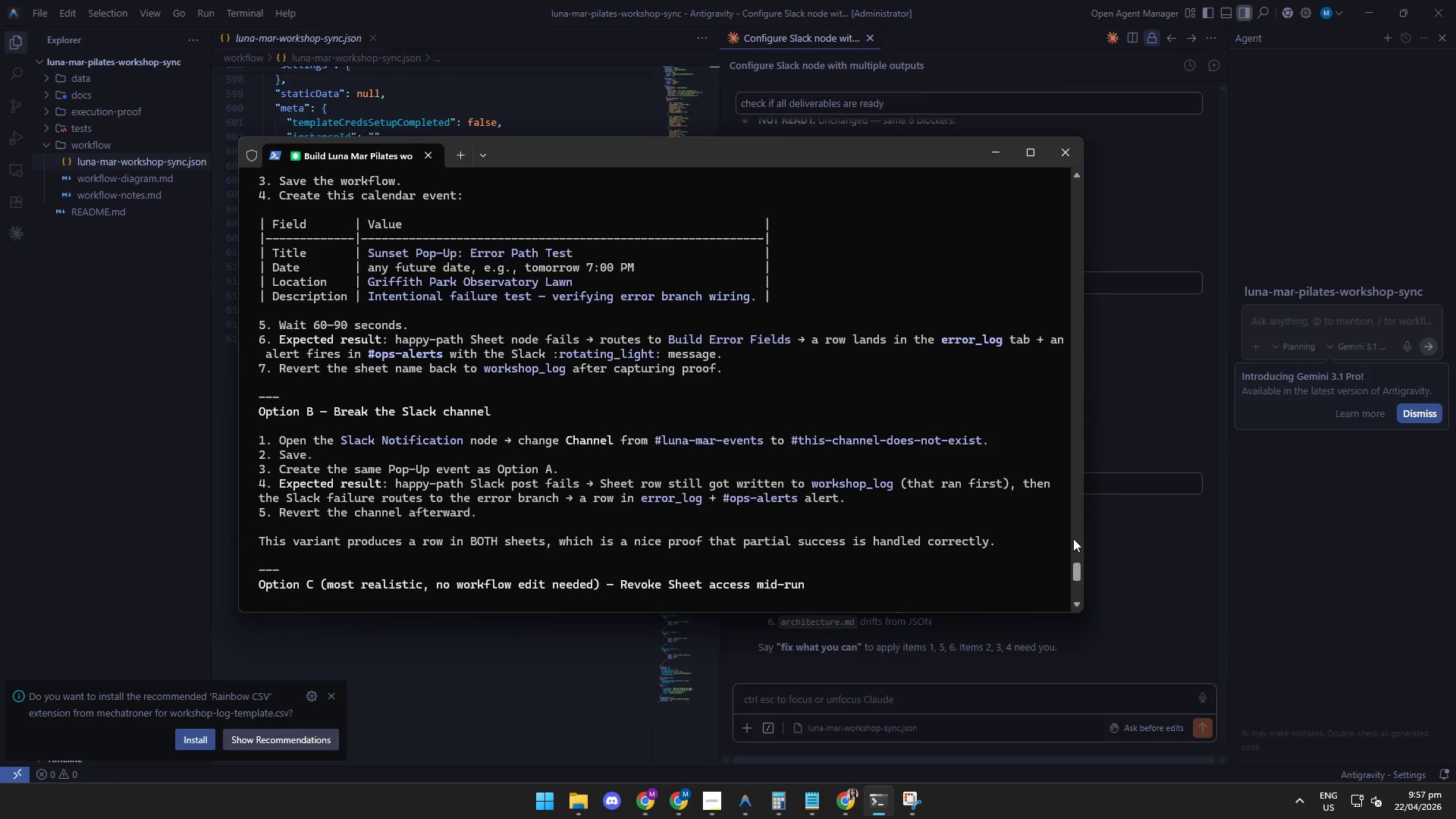 
left_click([922, 679])
 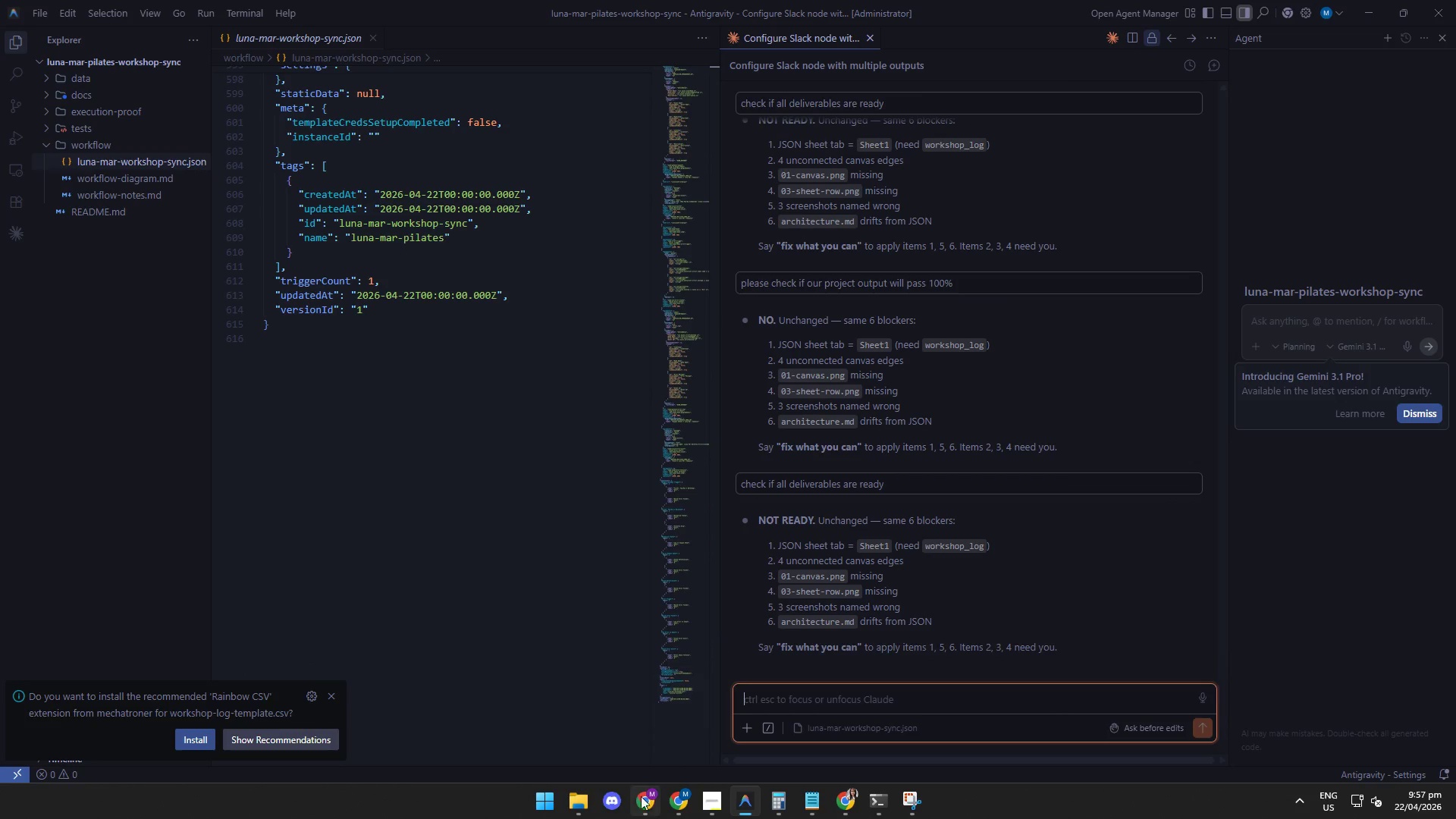 
left_click([642, 802])
 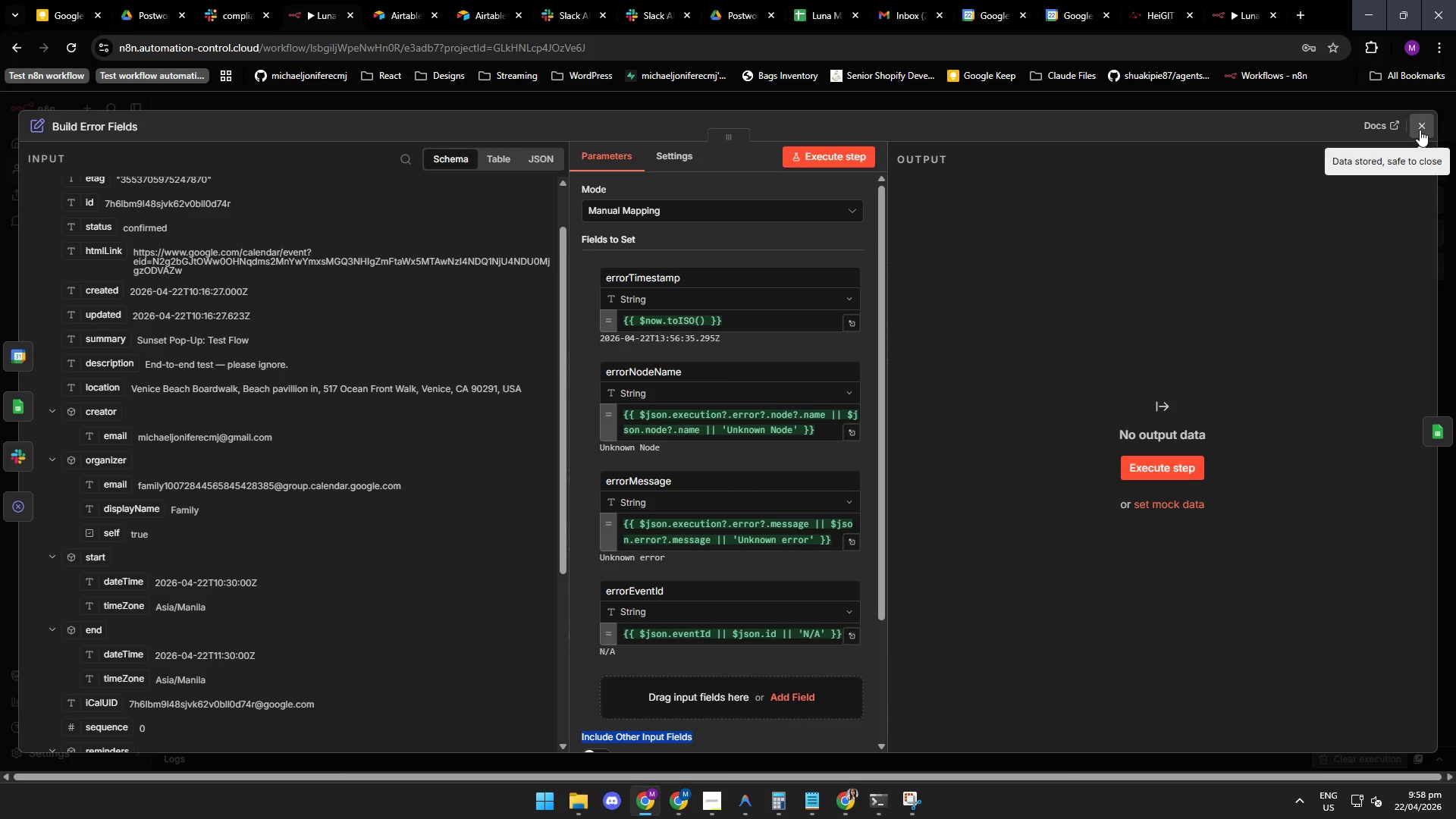 
left_click([1420, 126])
 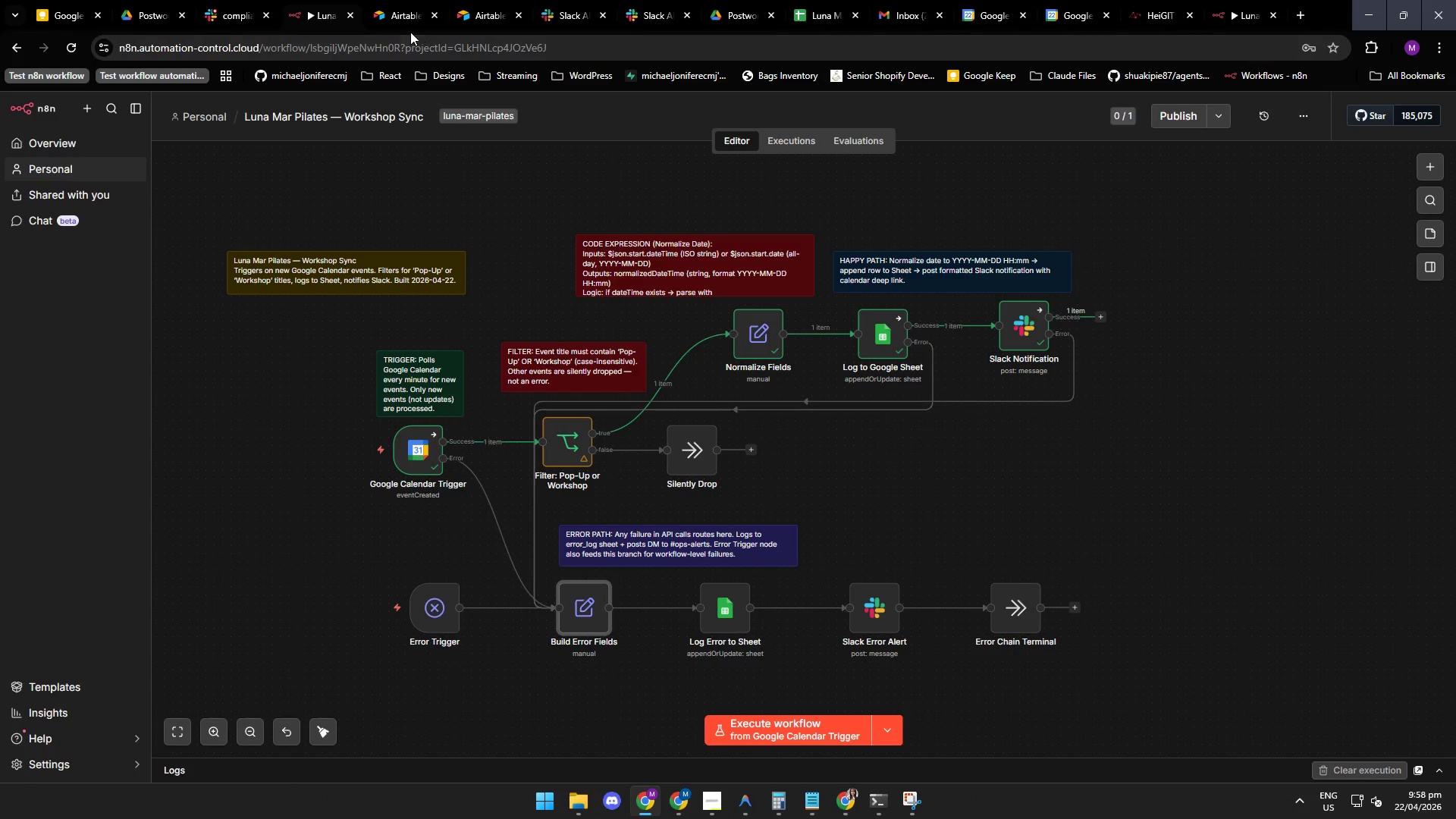 
left_click([575, 13])
 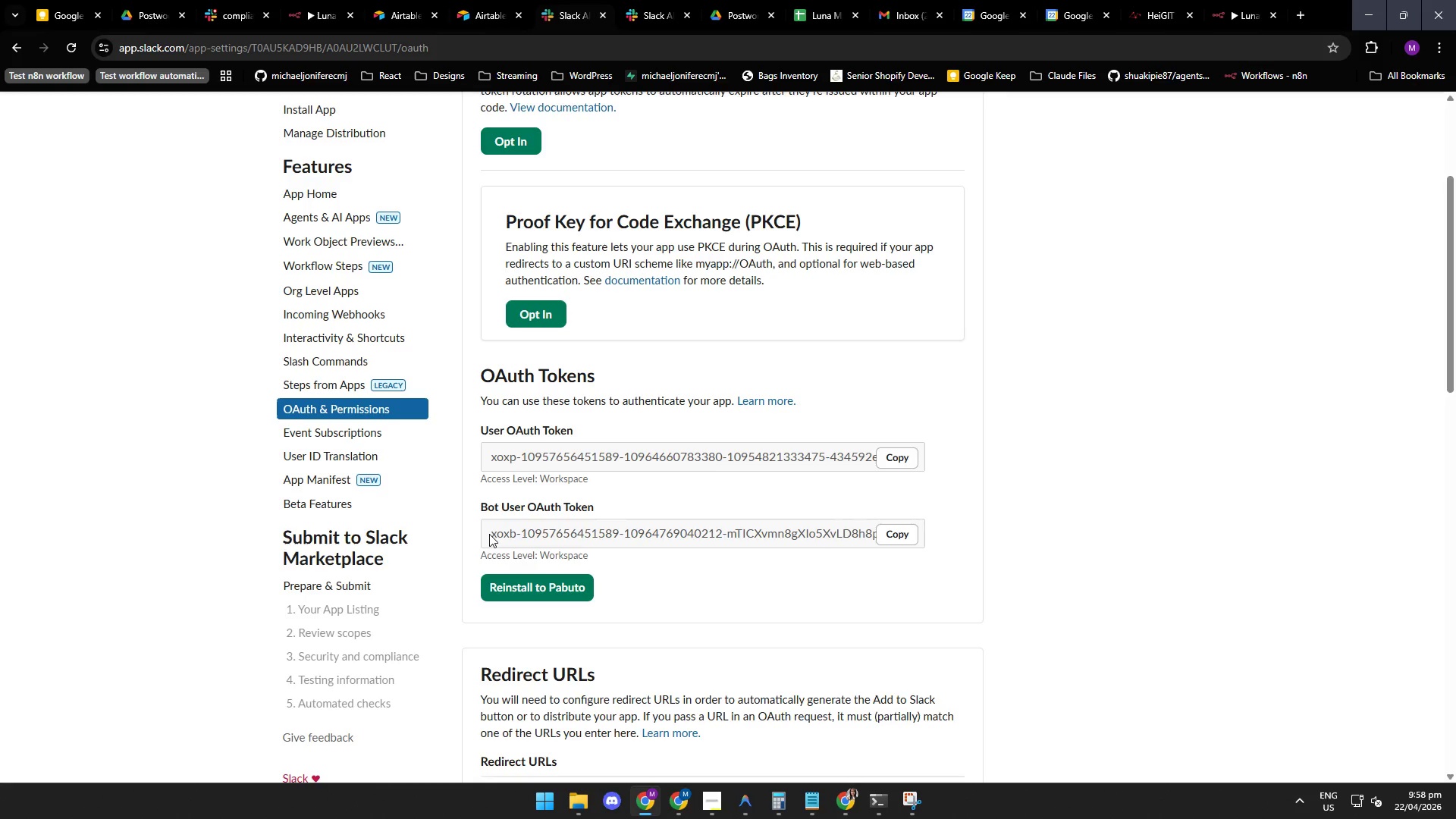 
left_click([557, 536])
 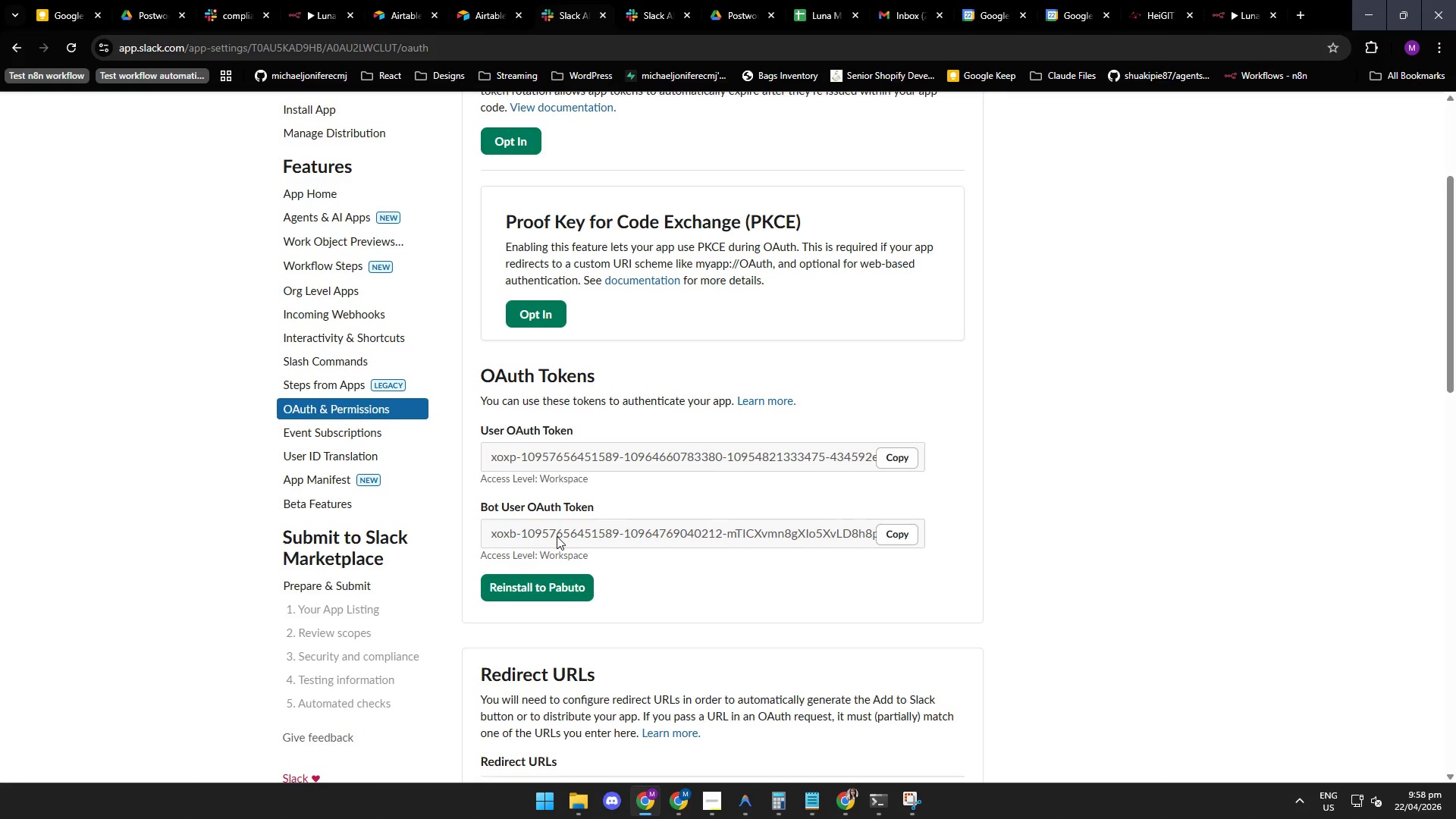 
wait(10.83)
 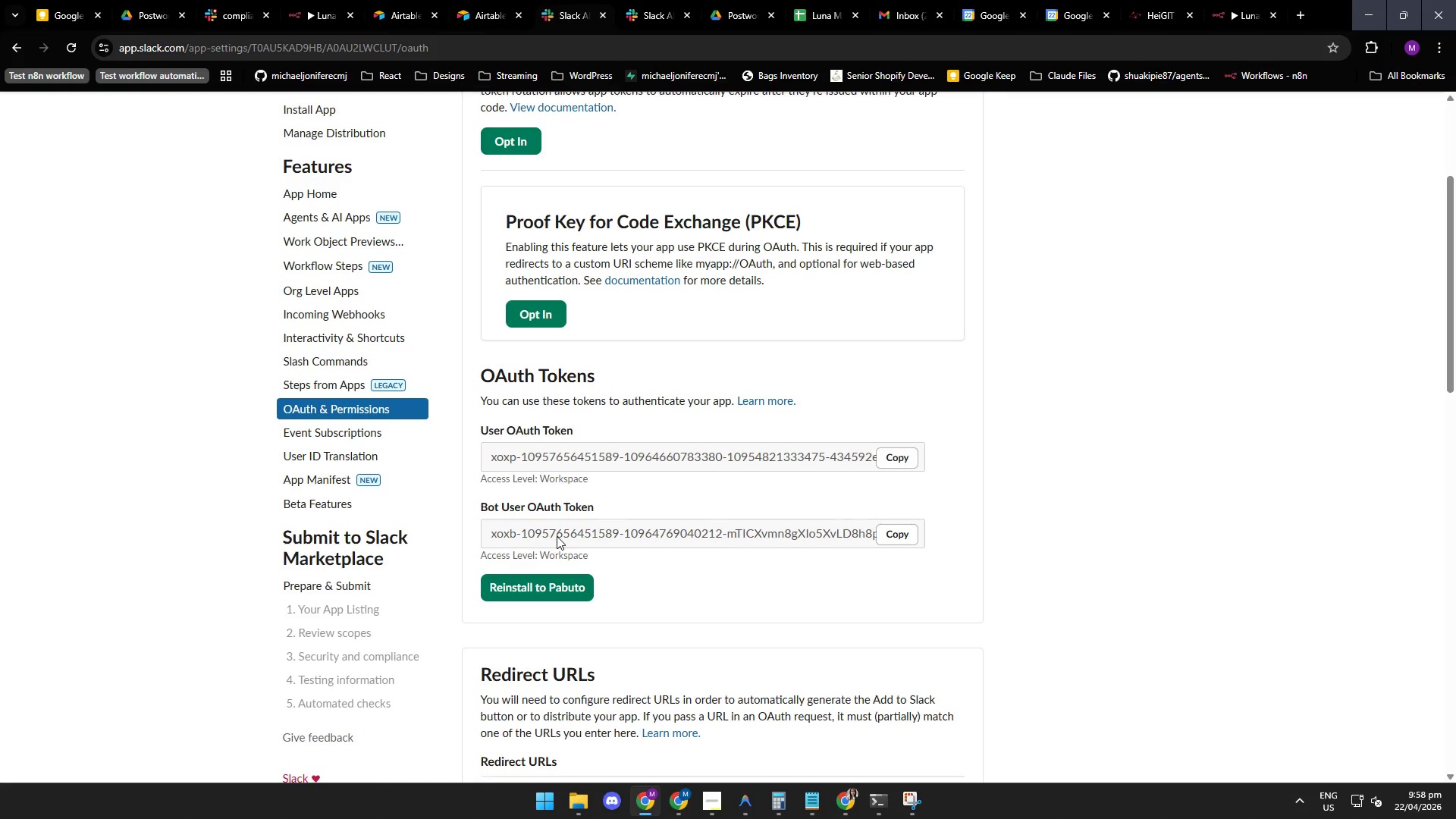 
left_click([645, 10])
 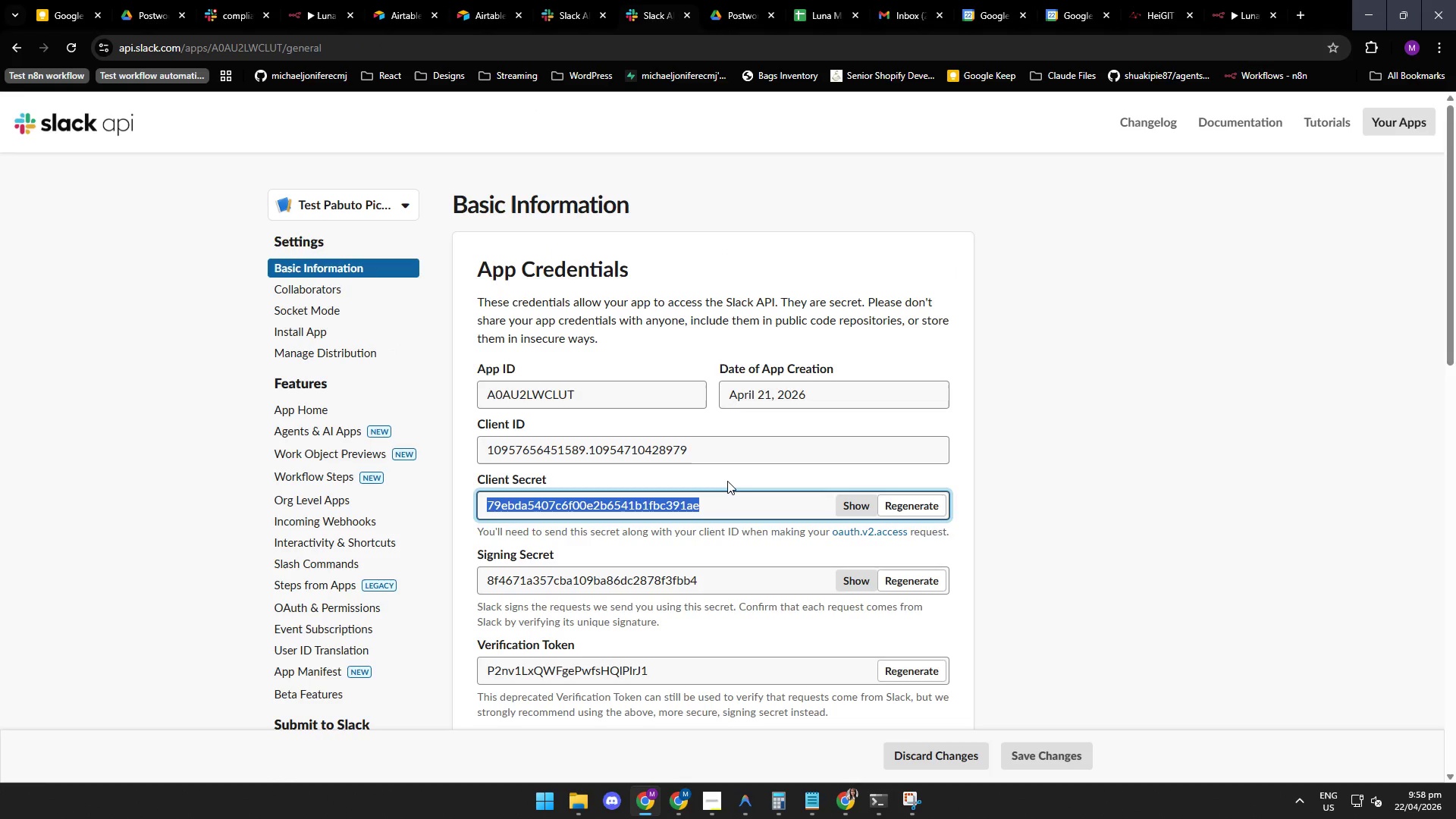 
left_click([730, 476])
 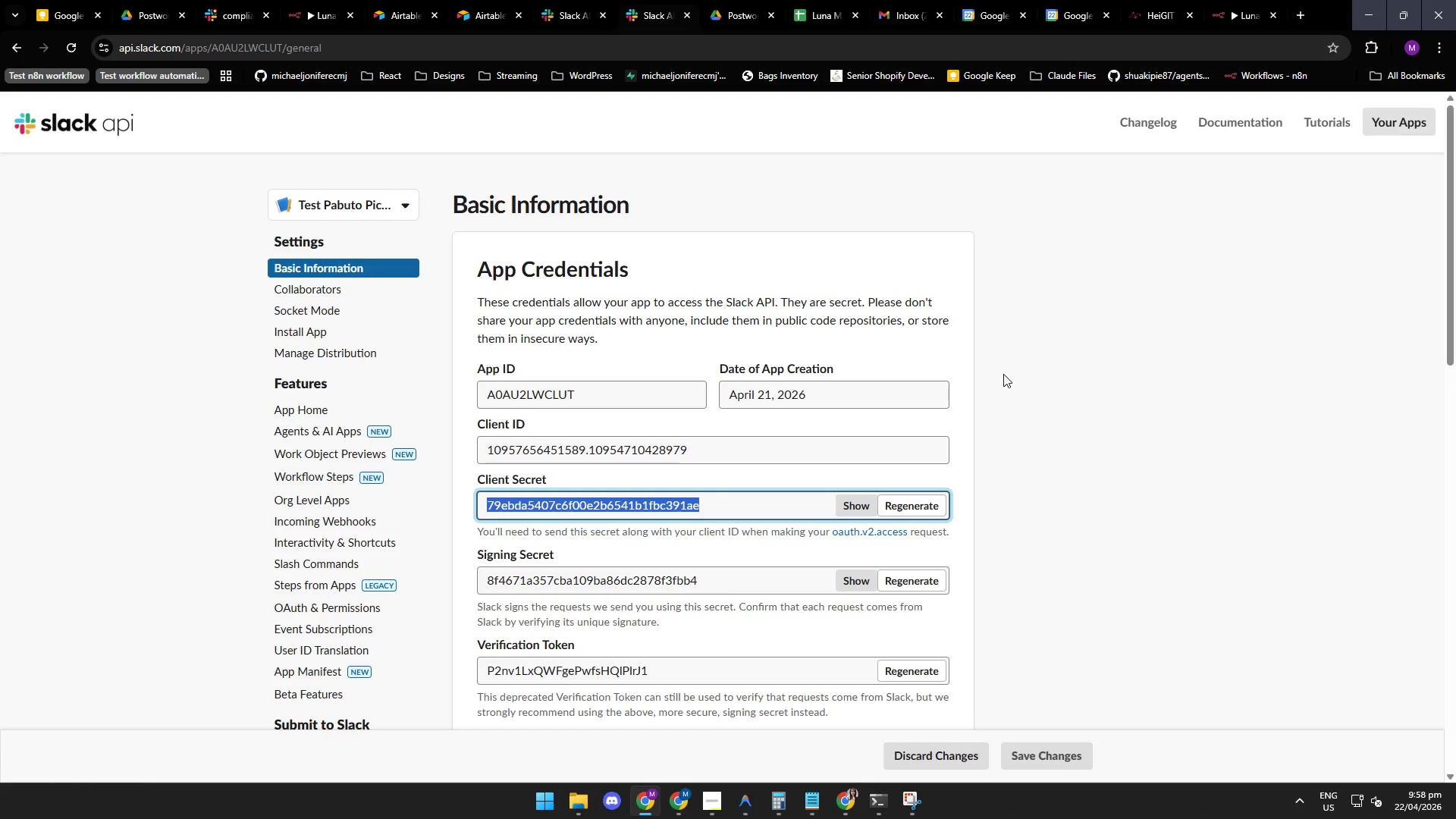 
wait(8.23)
 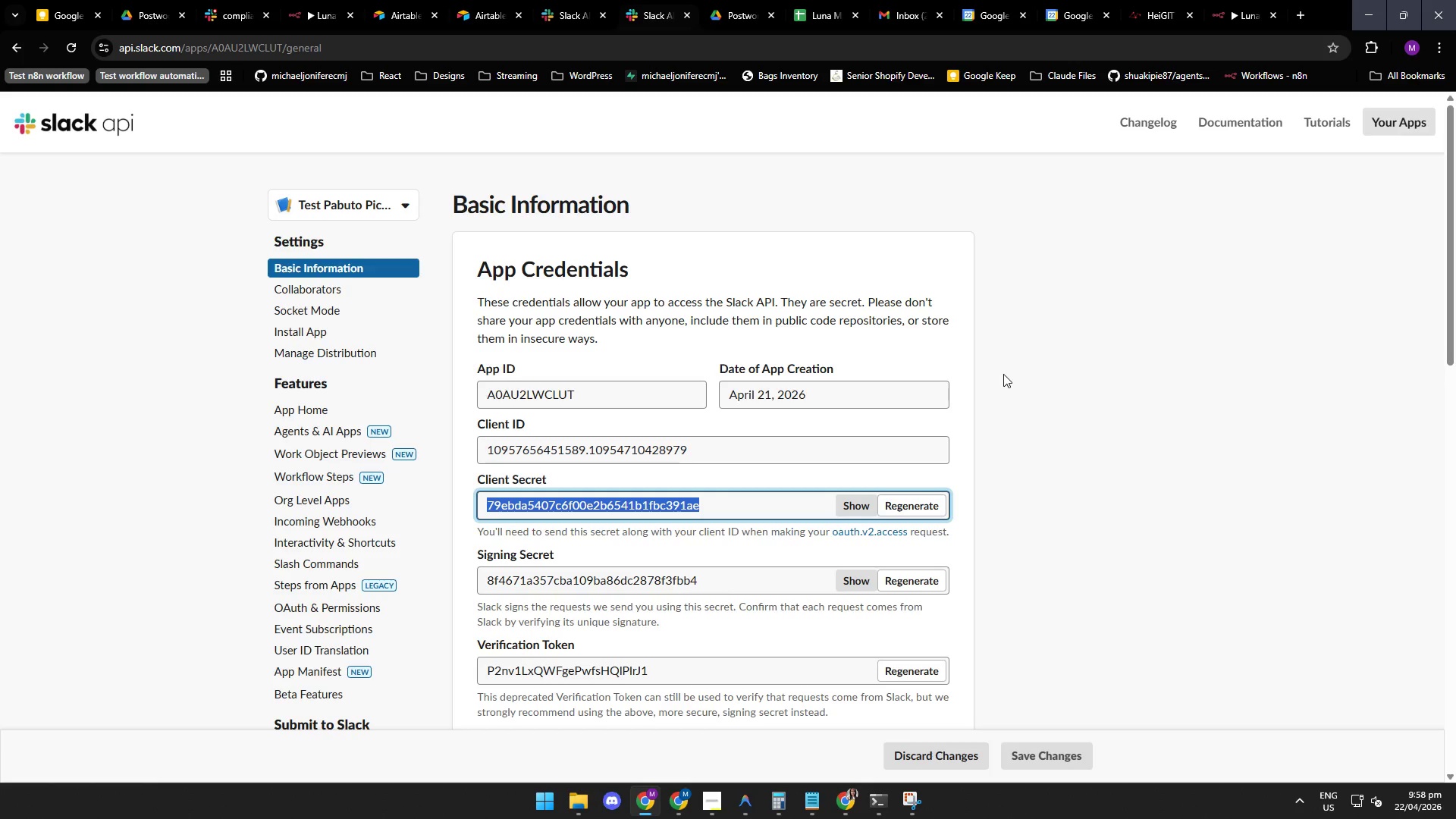 
left_click([736, 13])
 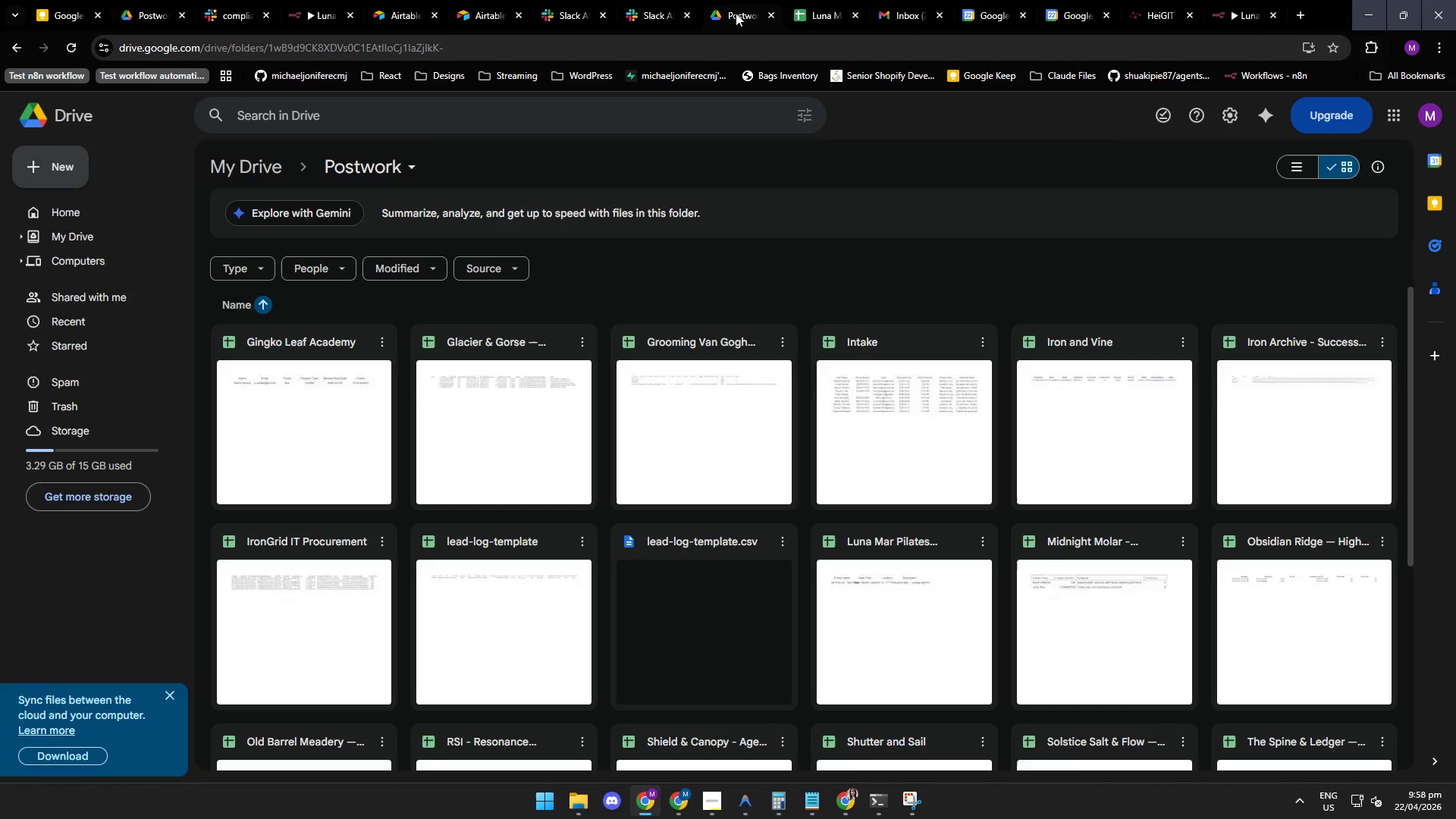 
mouse_move([819, 1])
 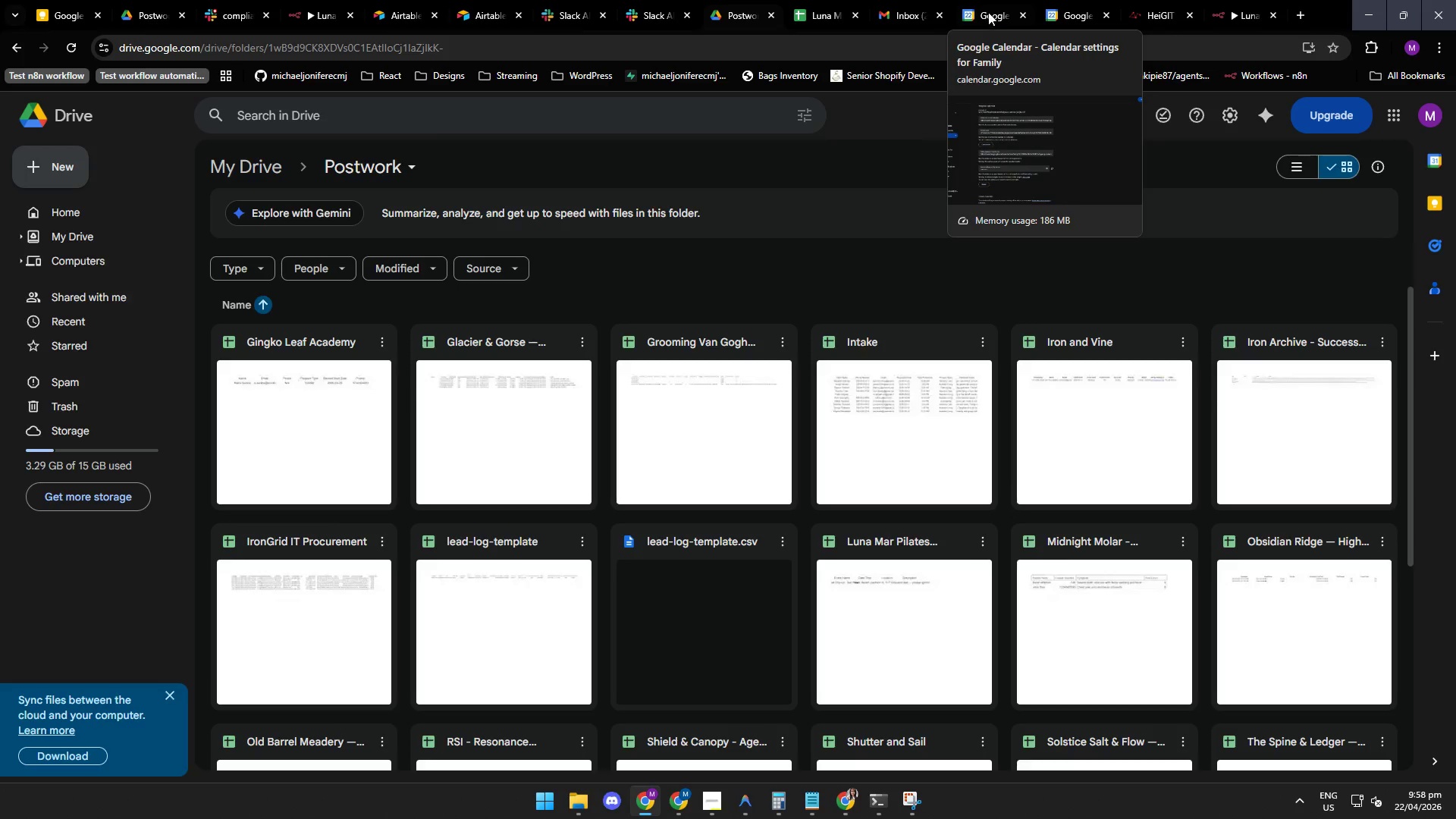 
left_click([987, 14])
 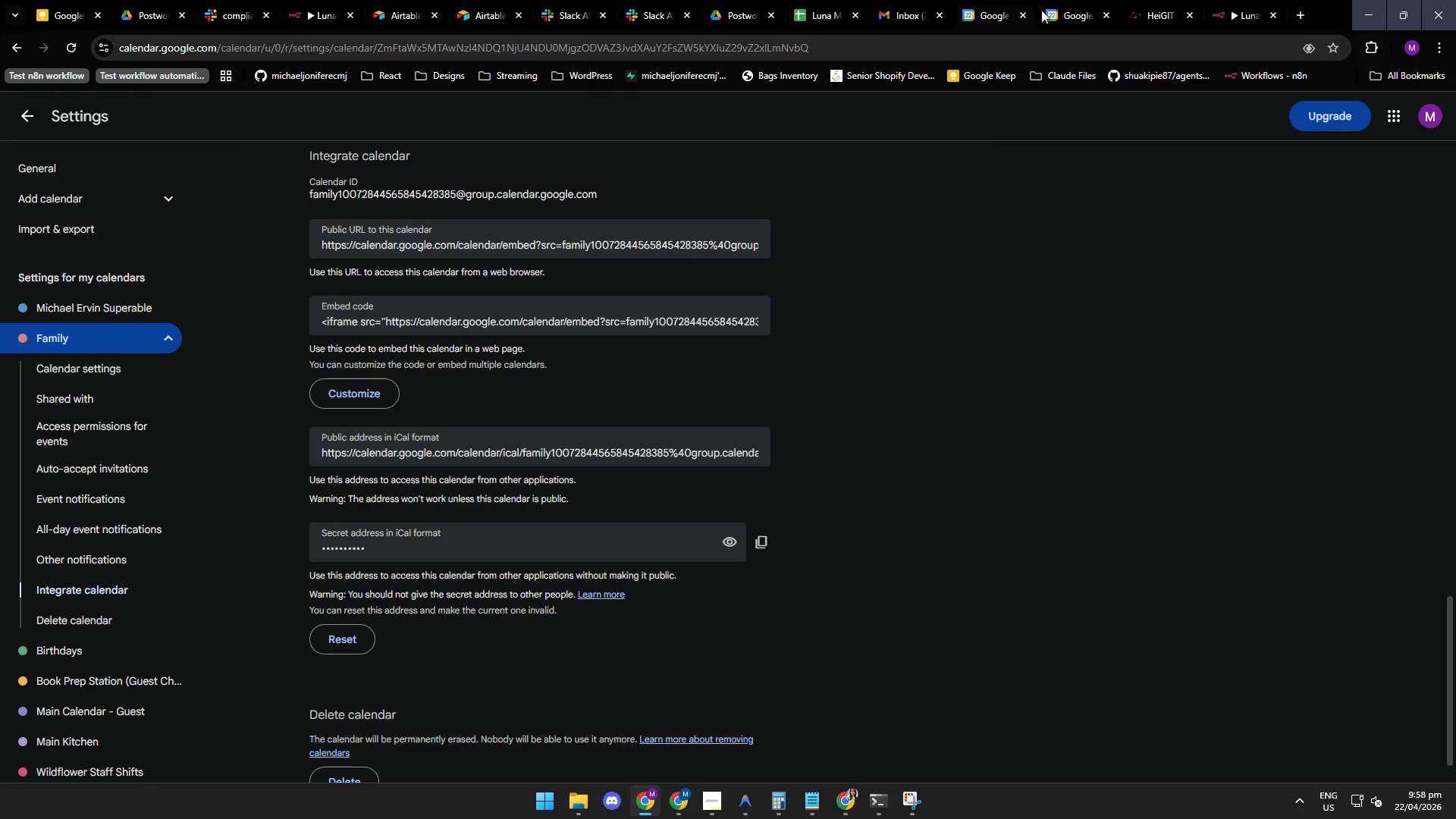 
left_click([1058, 10])
 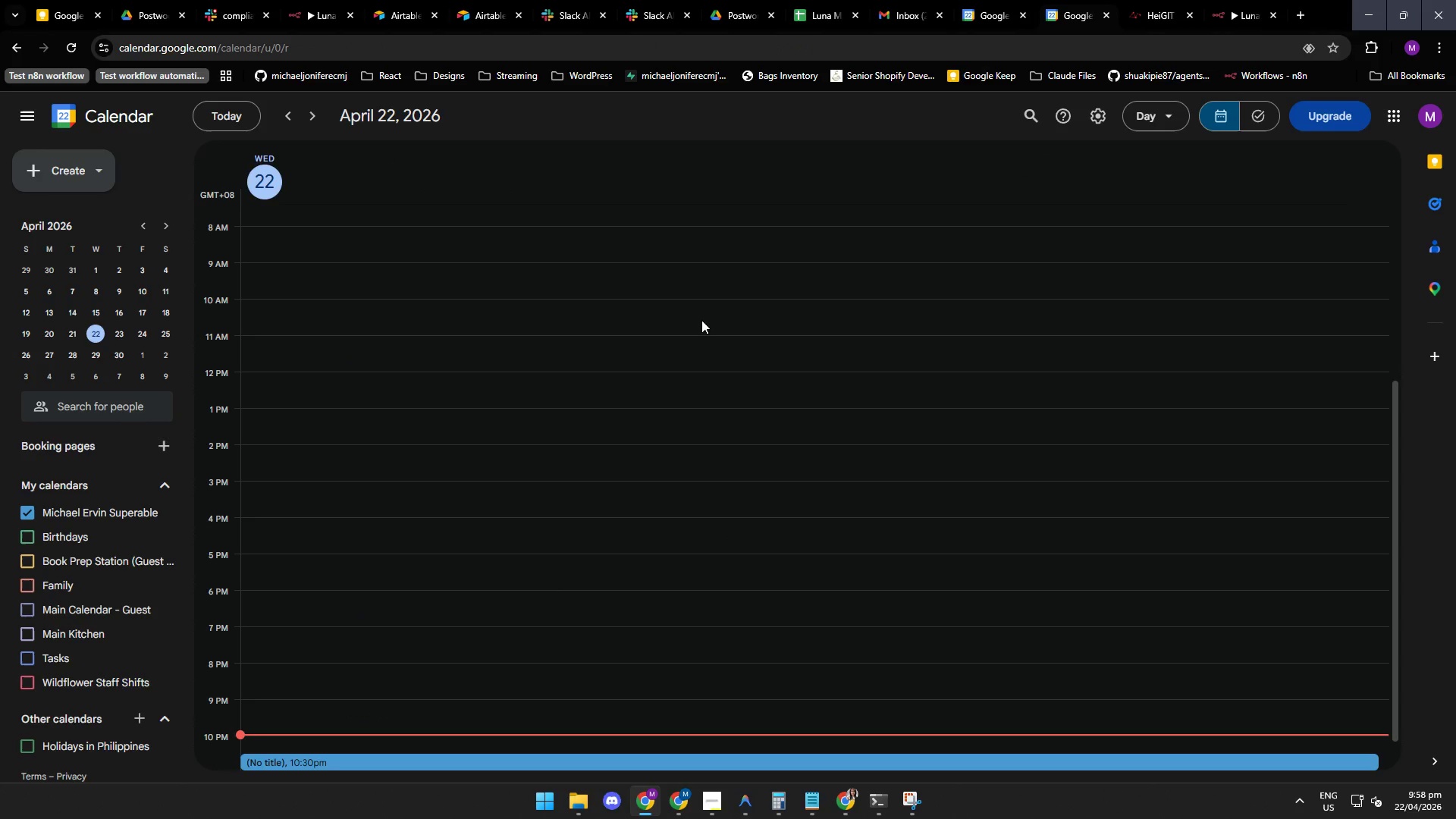 
wait(8.65)
 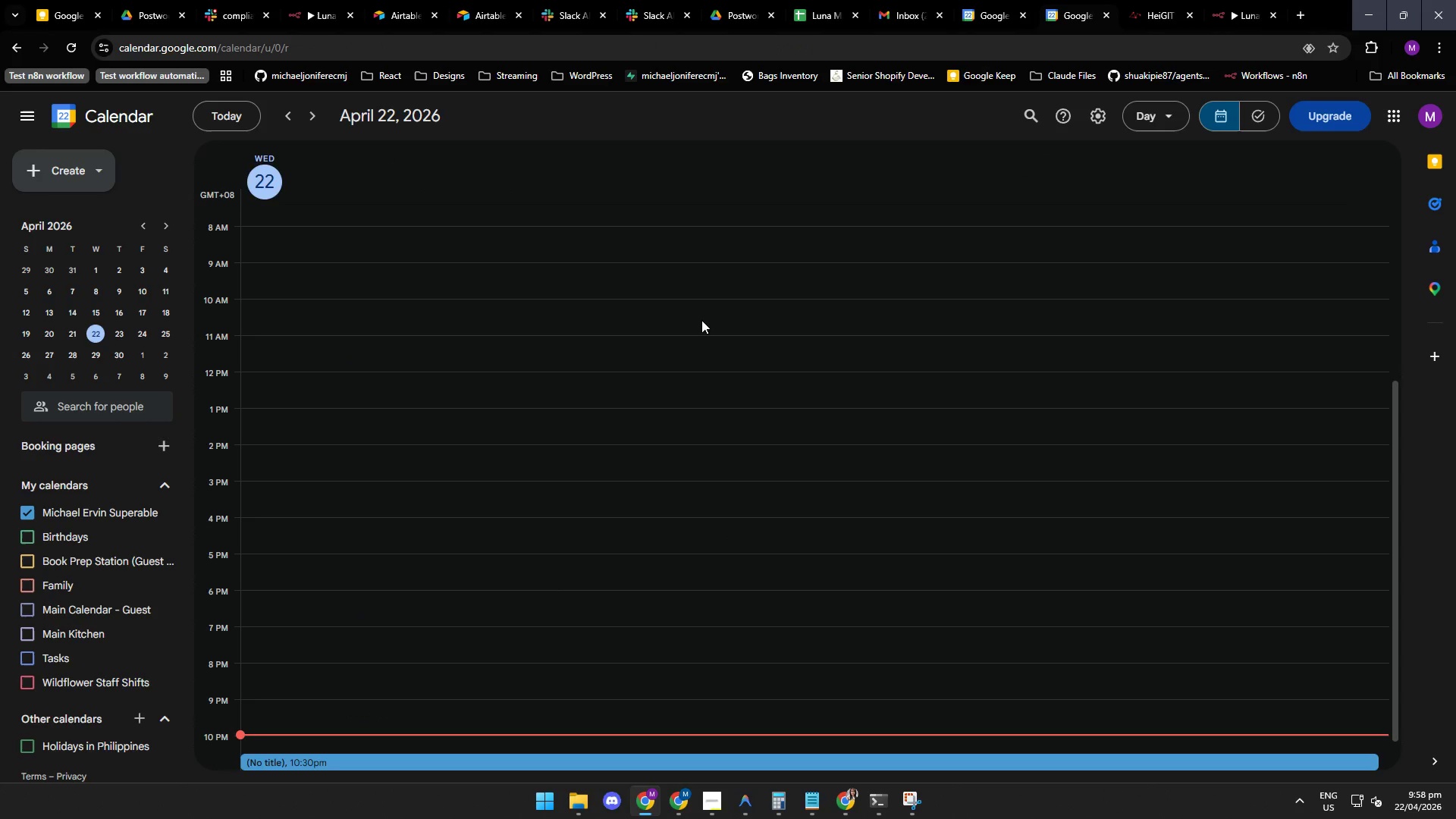 
mouse_move([731, 802])
 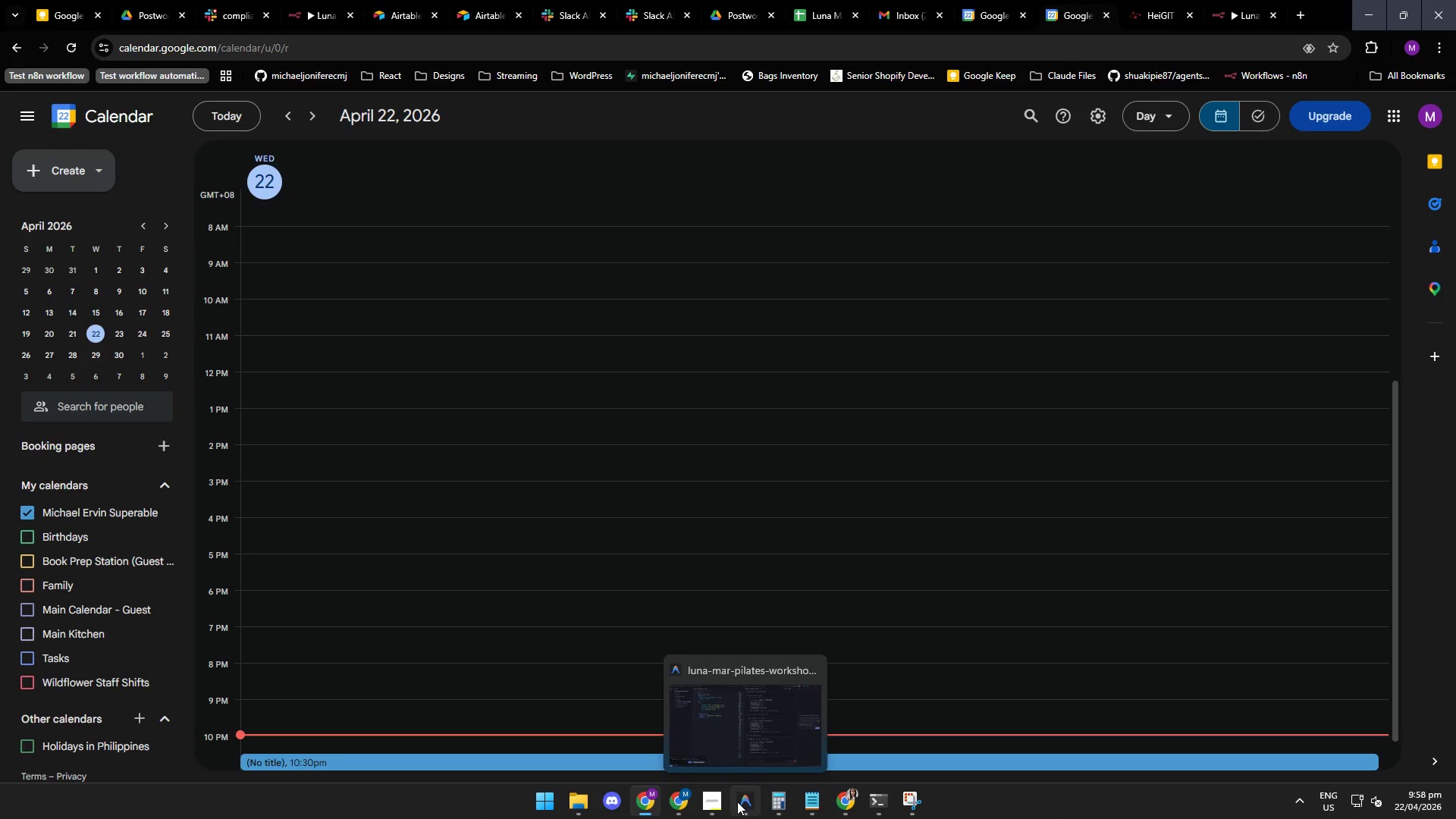 
left_click([740, 799])
 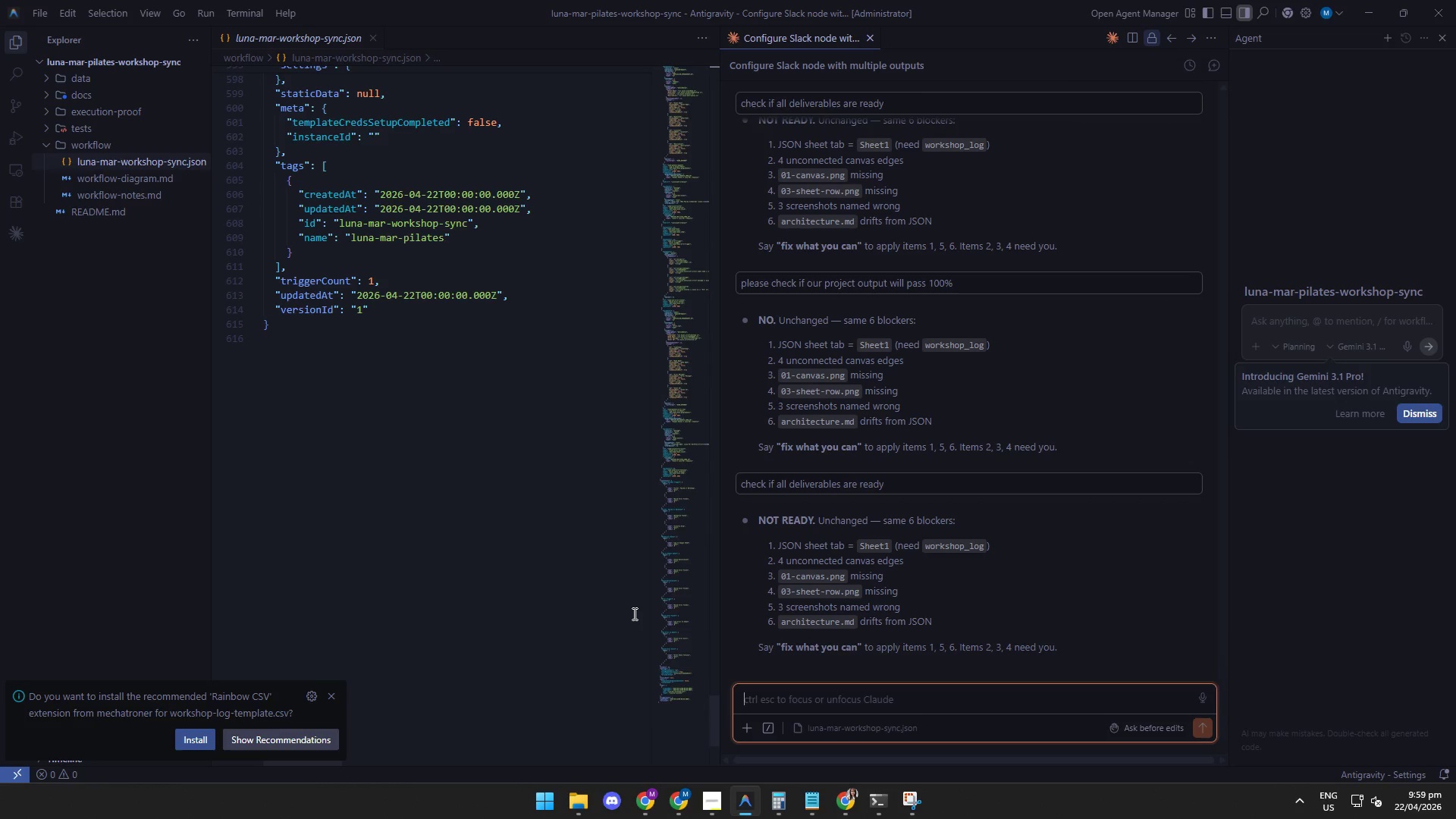 
wait(19.93)
 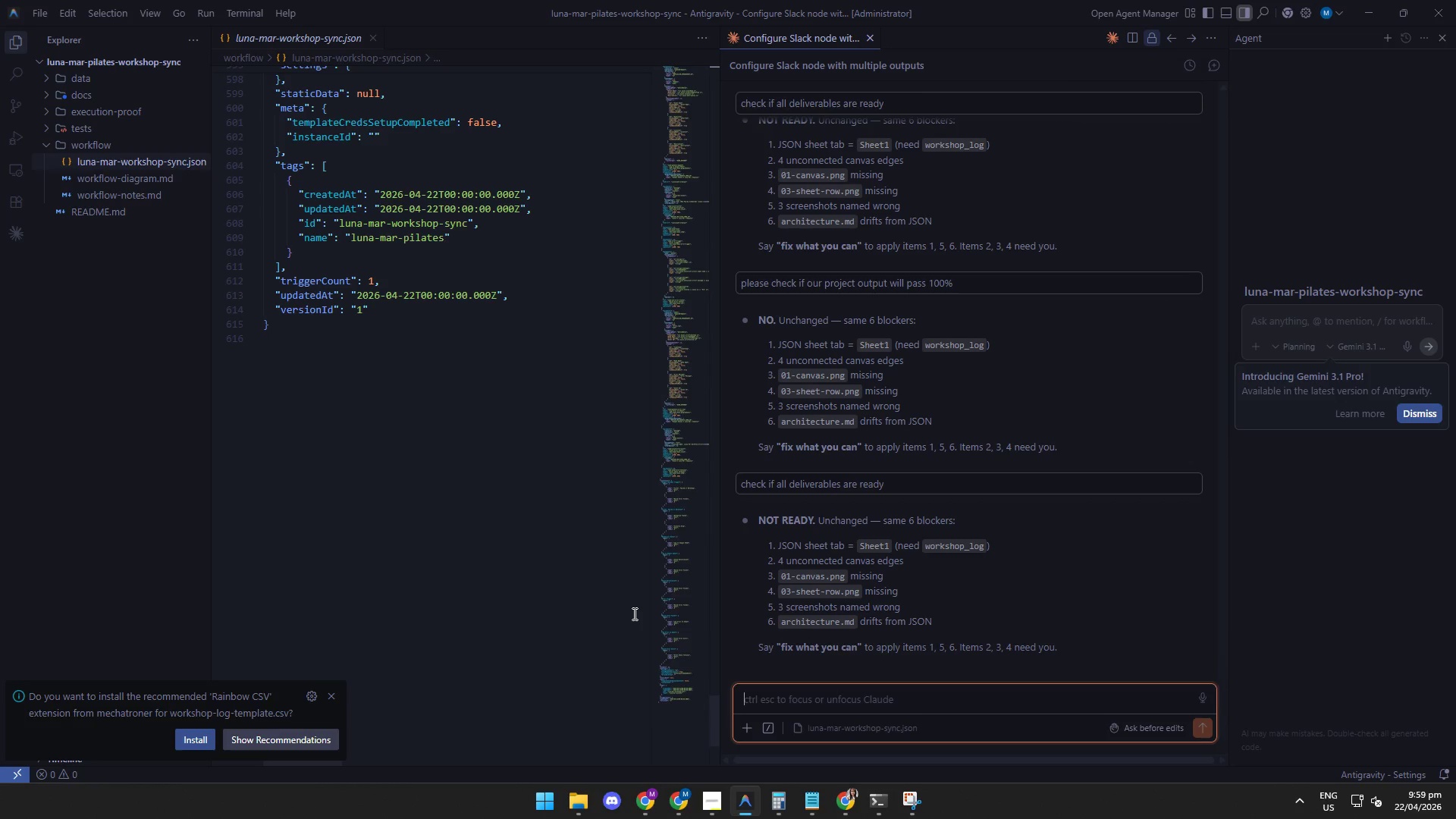 
mouse_move([793, 799])
 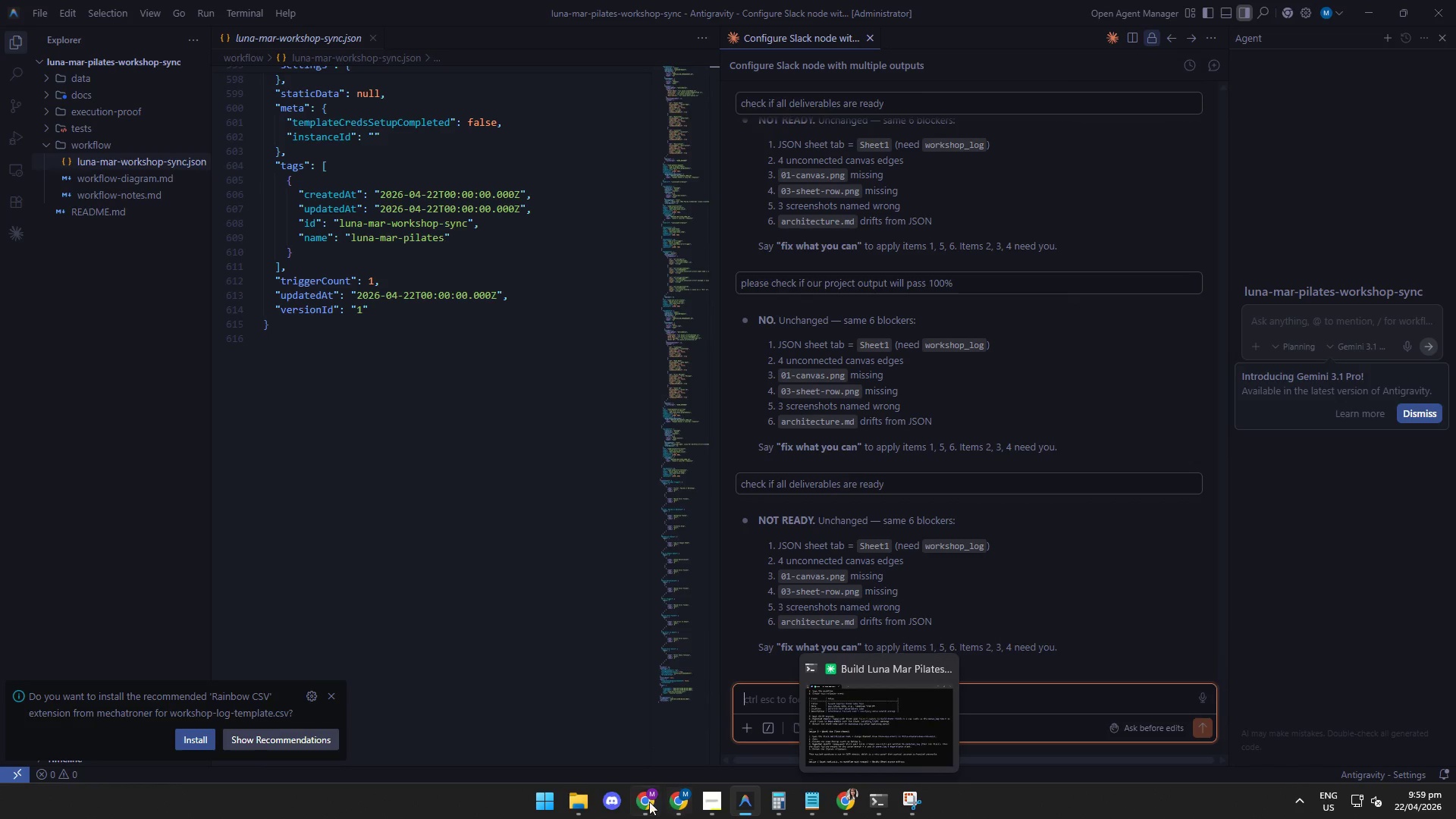 
left_click([645, 802])
 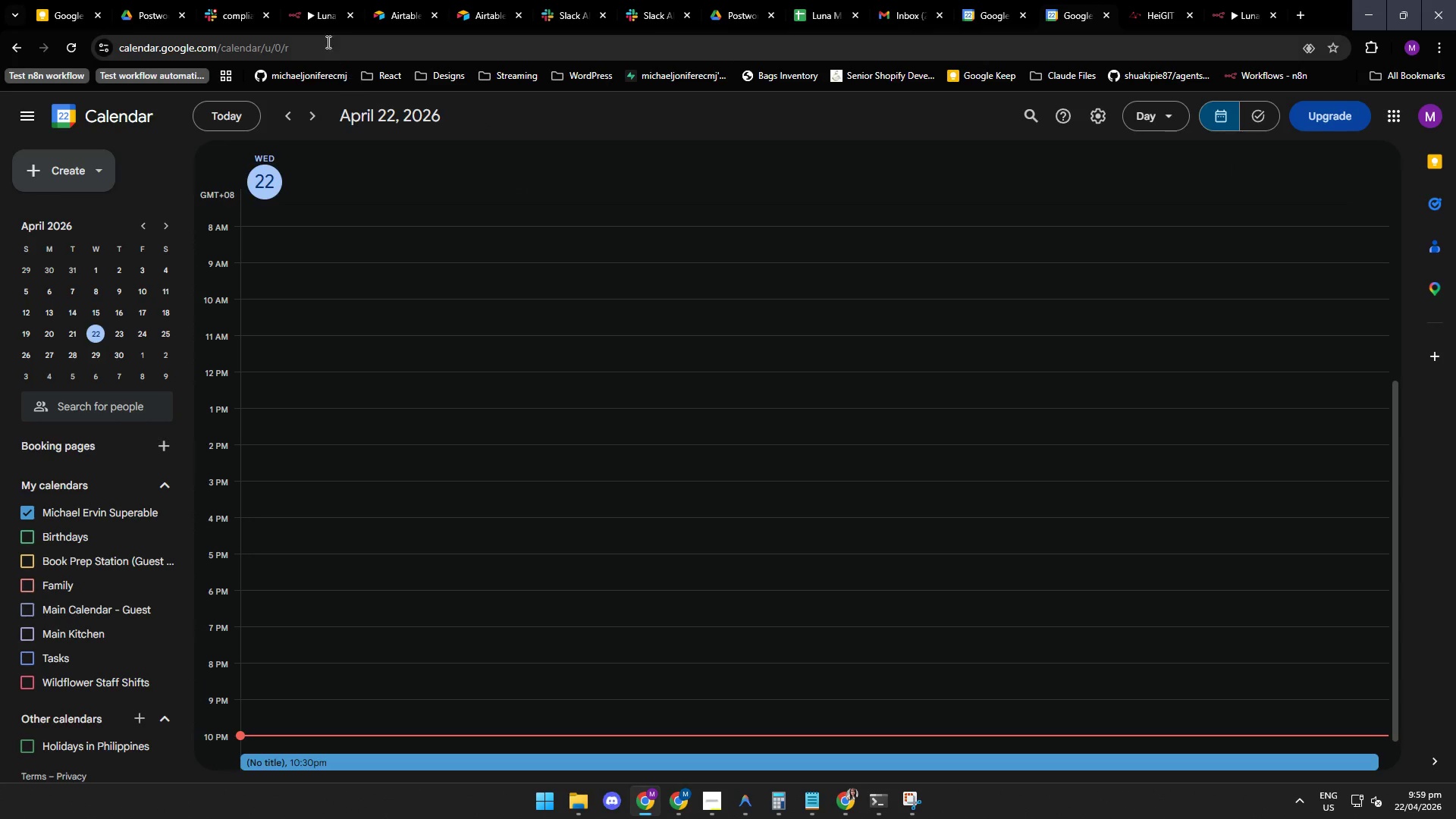 
left_click([316, 13])
 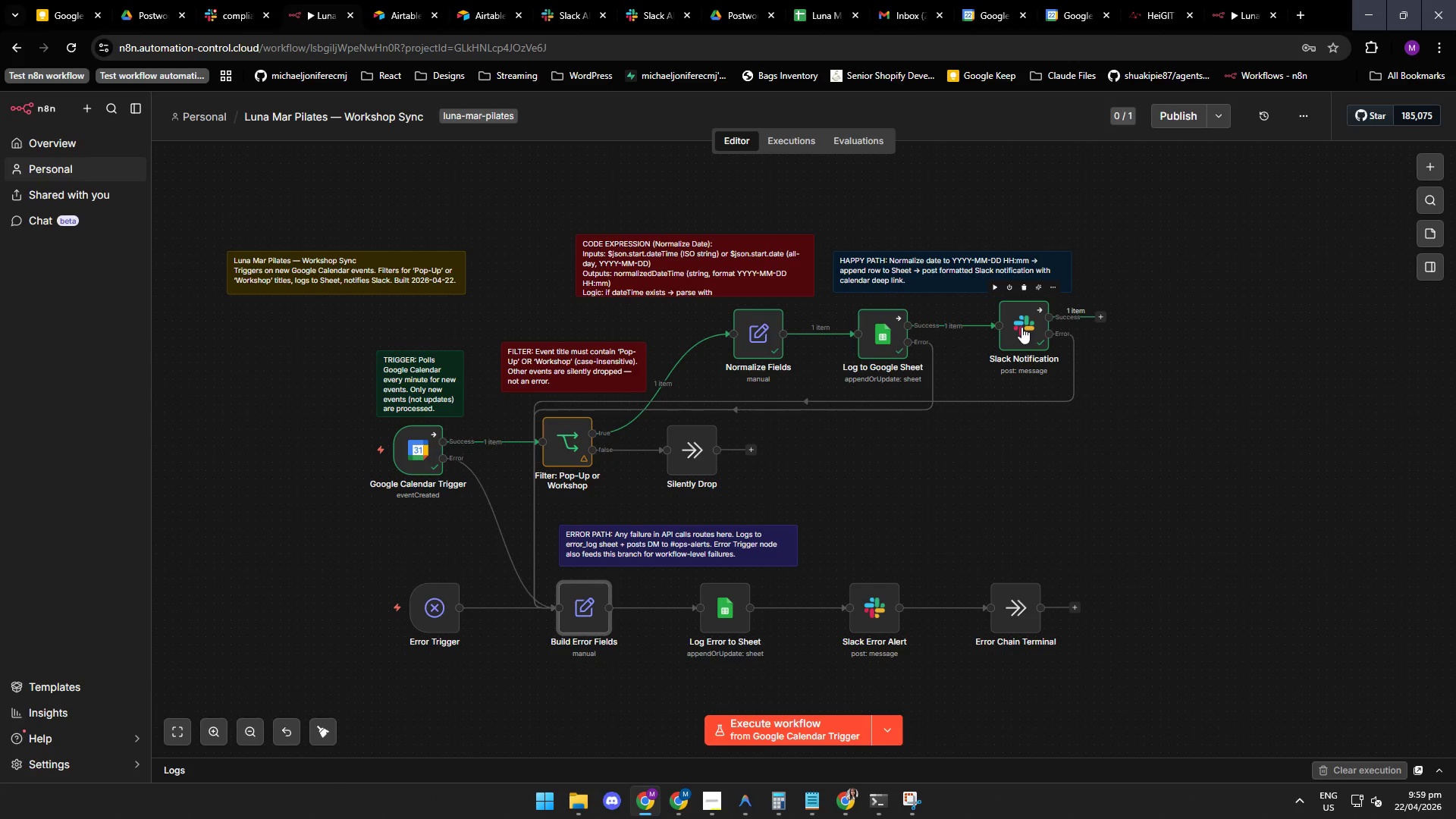 
double_click([1018, 328])
 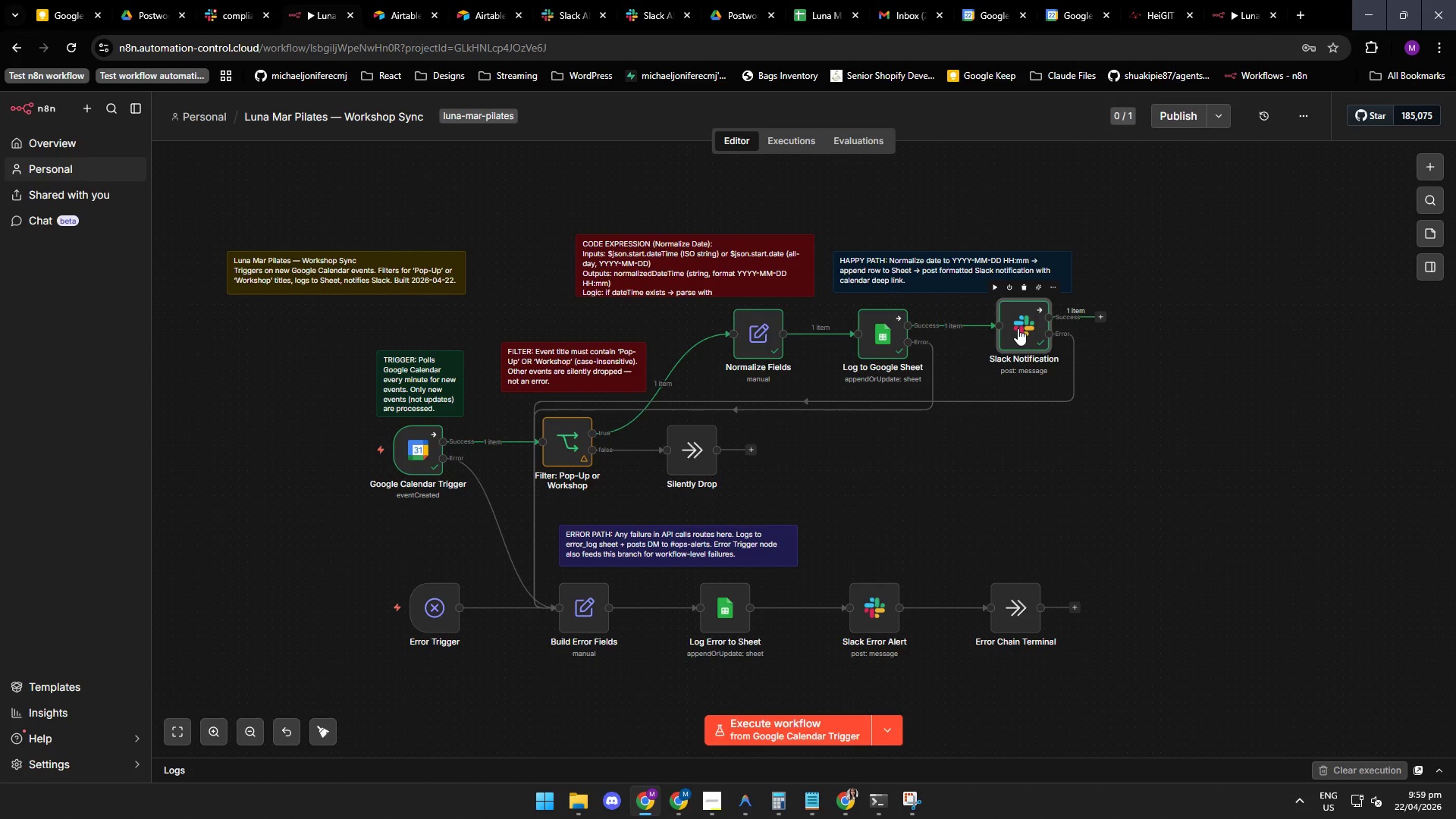 
triple_click([1018, 328])
 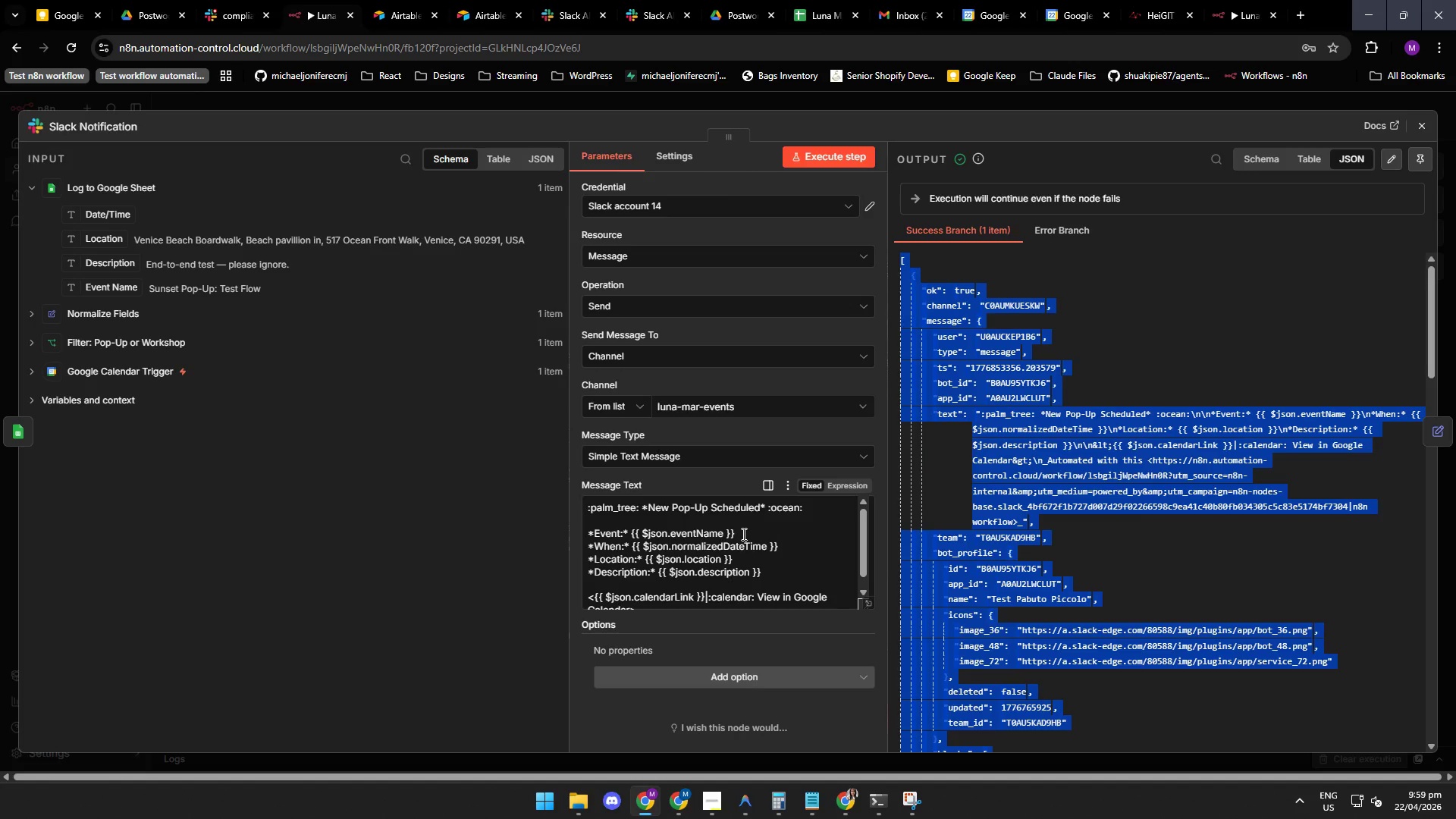 
triple_click([1018, 328])
 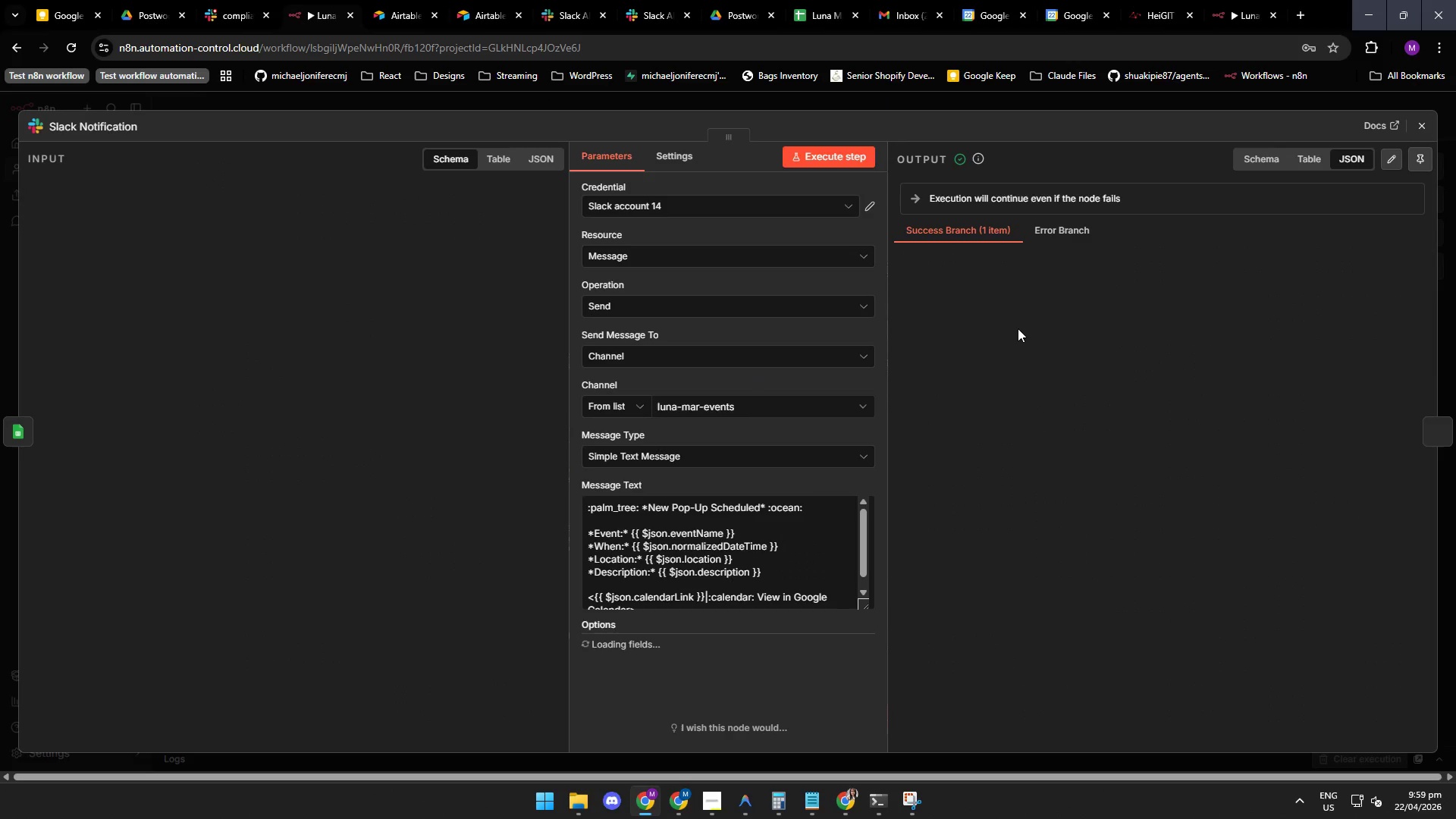 
wait(26.03)
 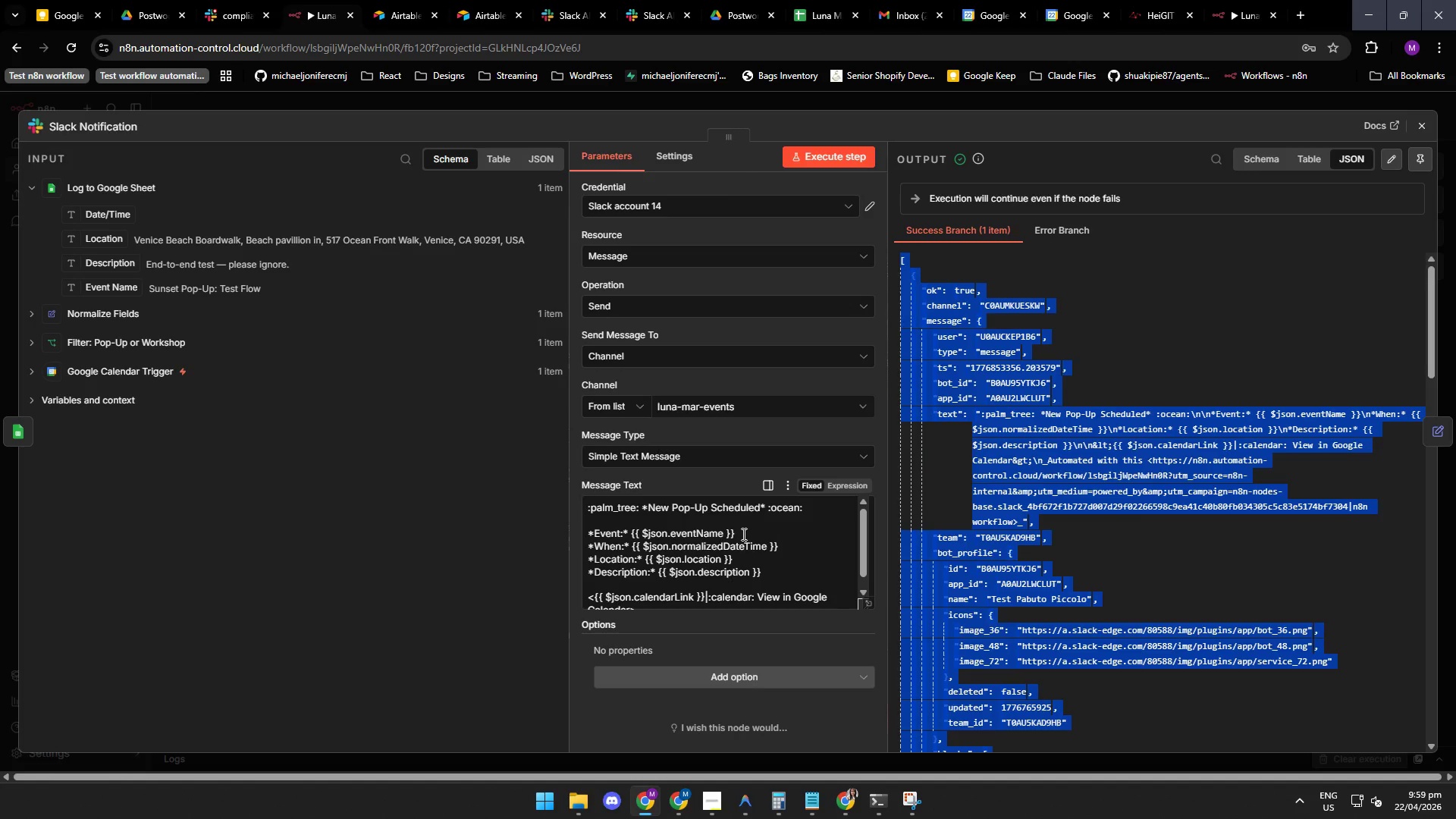 
left_click_drag(start_coordinate=[1429, 331], to_coordinate=[1404, 361])
 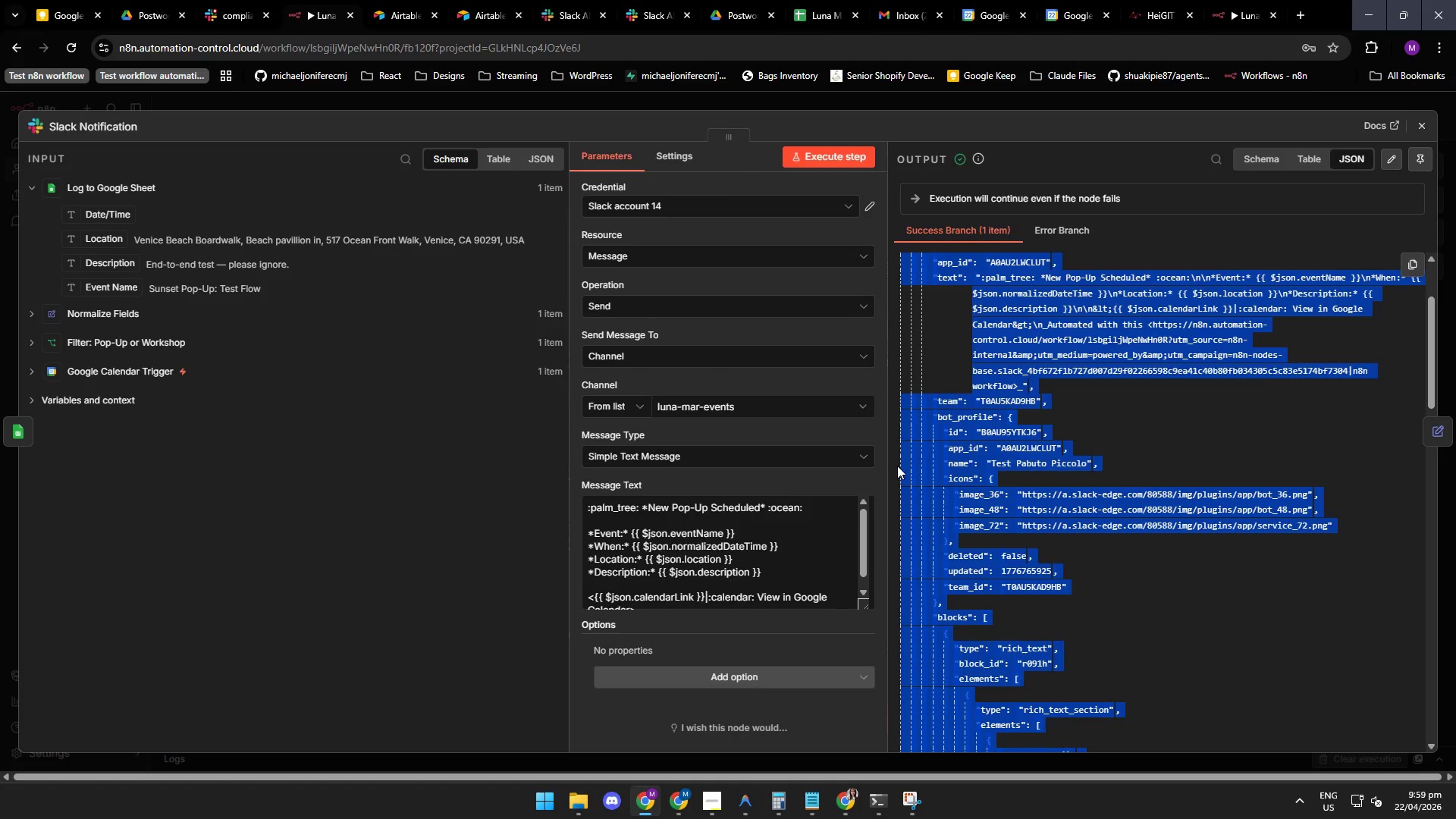 
wait(8.81)
 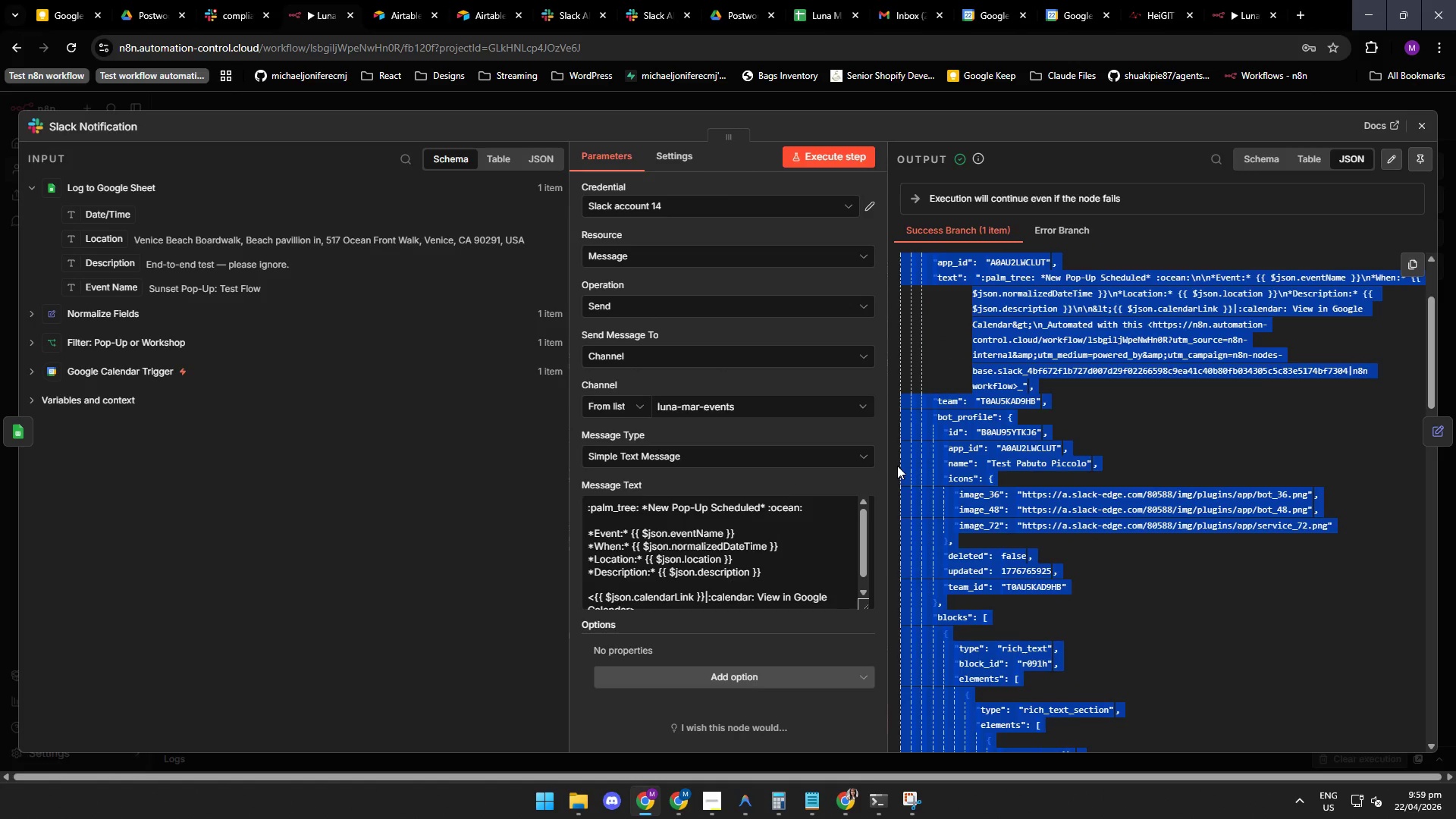 
left_click([752, 811])
 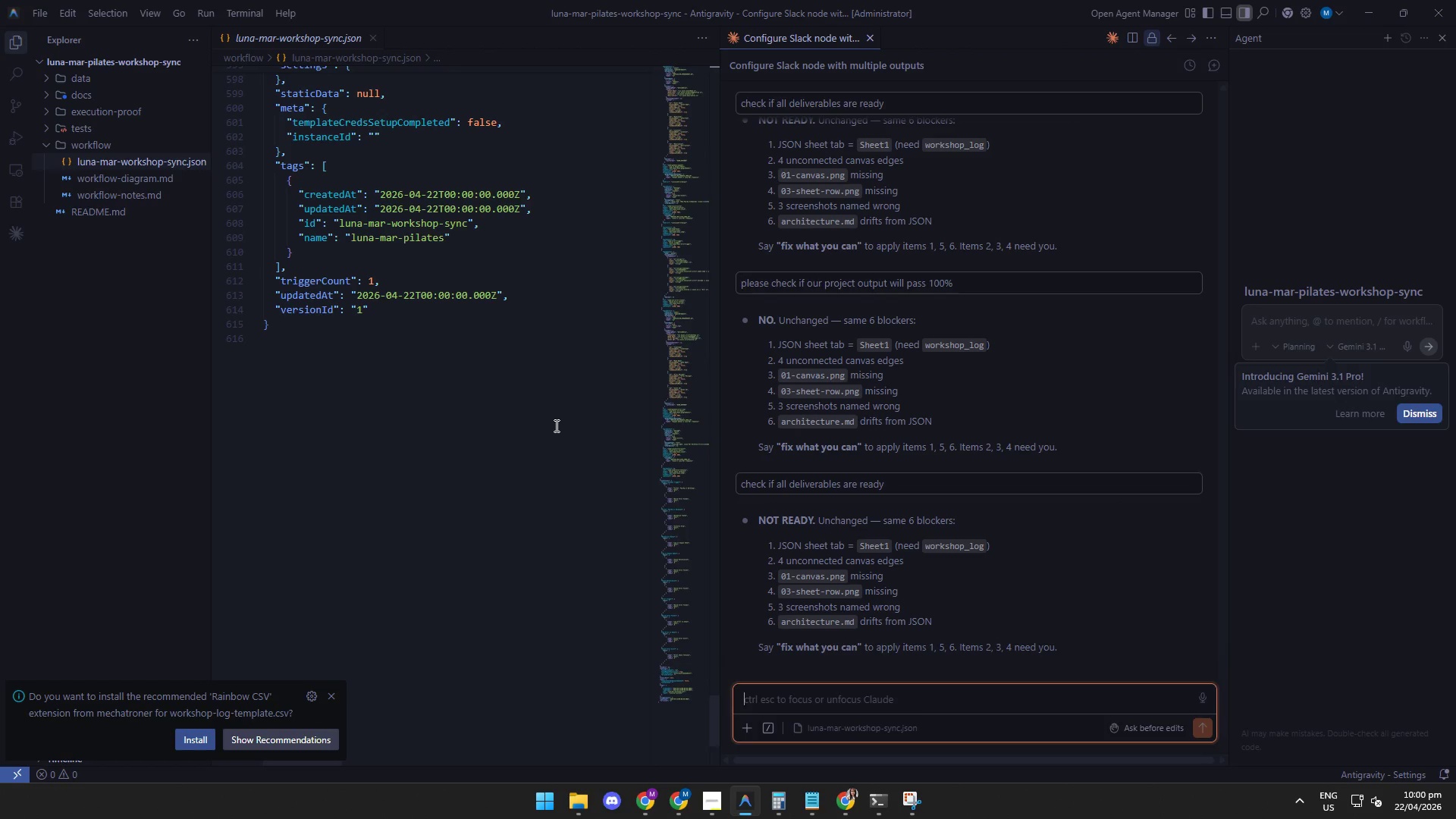 
scroll: coordinate [557, 426], scroll_direction: down, amount: 13.0
 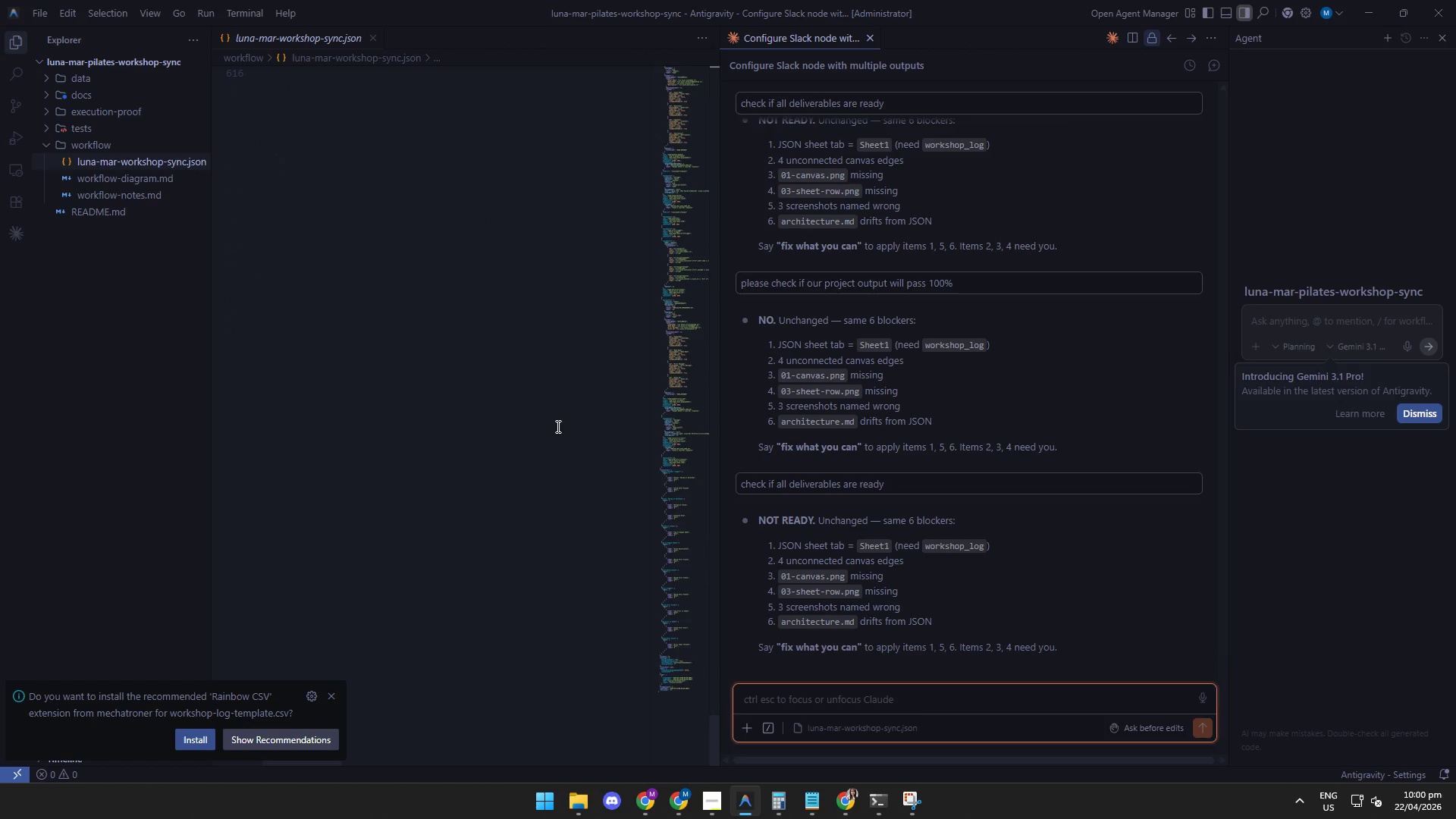 
scroll: coordinate [555, 427], scroll_direction: up, amount: 7.0
 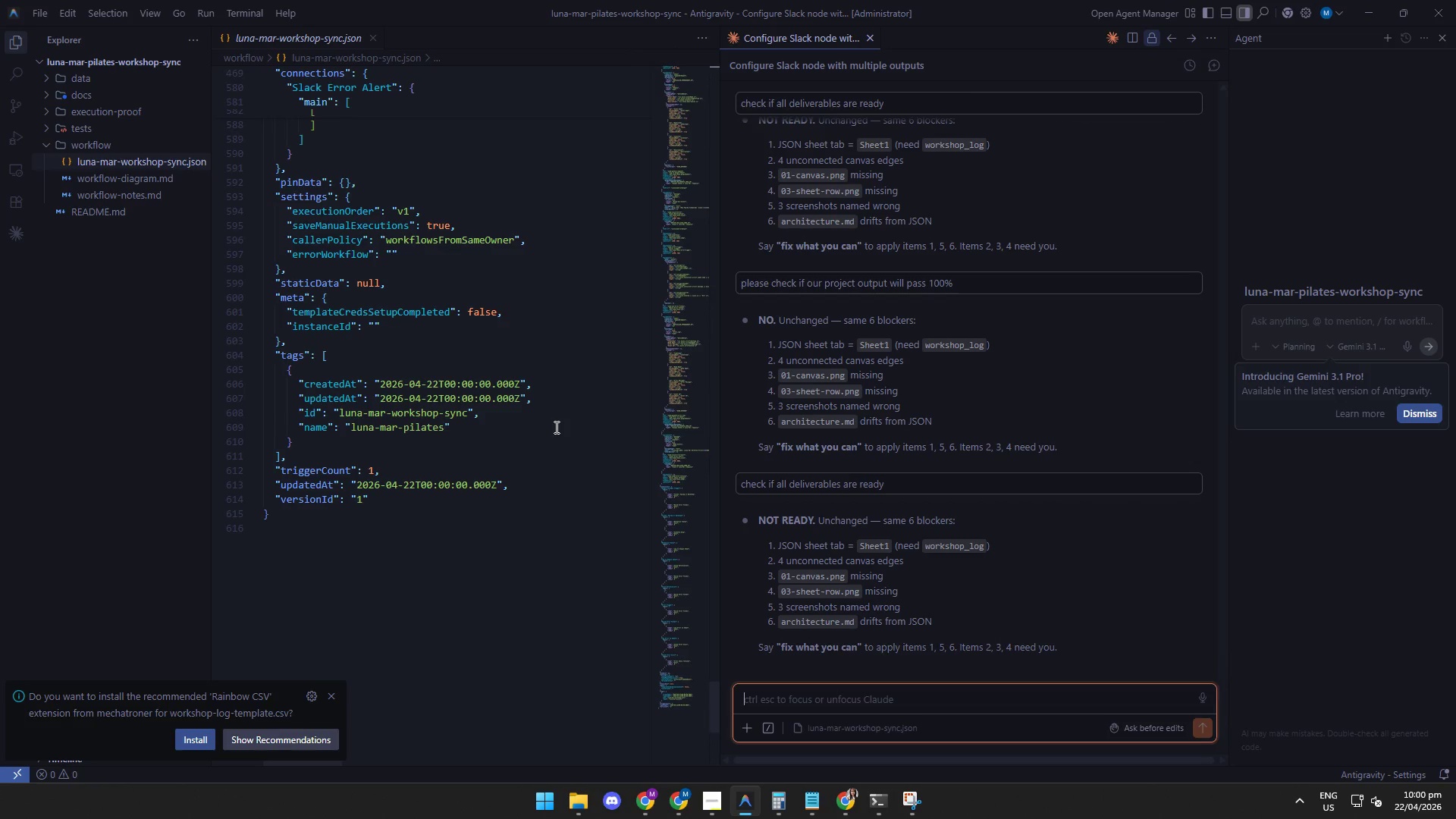 
scroll: coordinate [555, 427], scroll_direction: down, amount: 7.0
 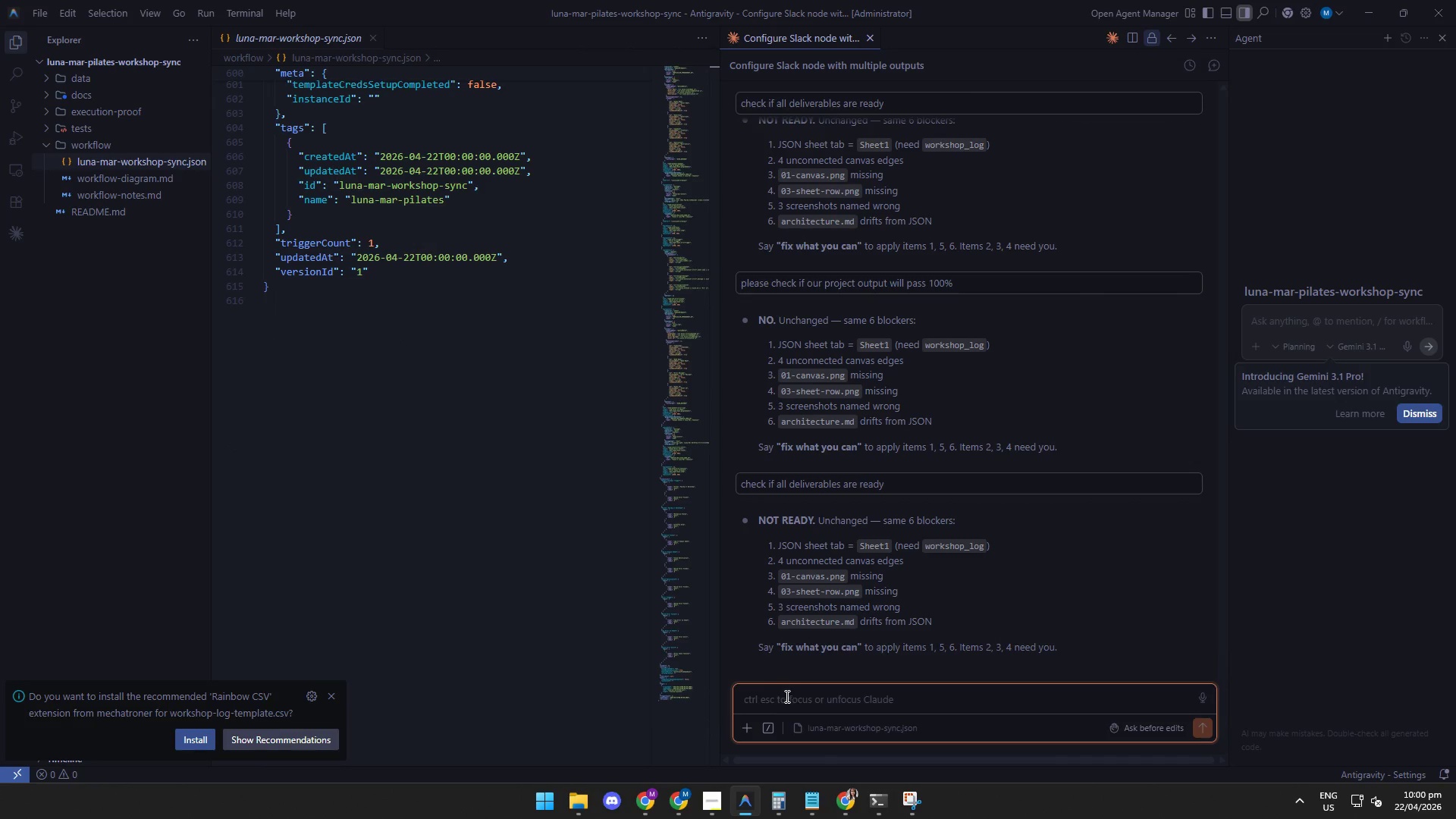 
left_click([792, 704])
 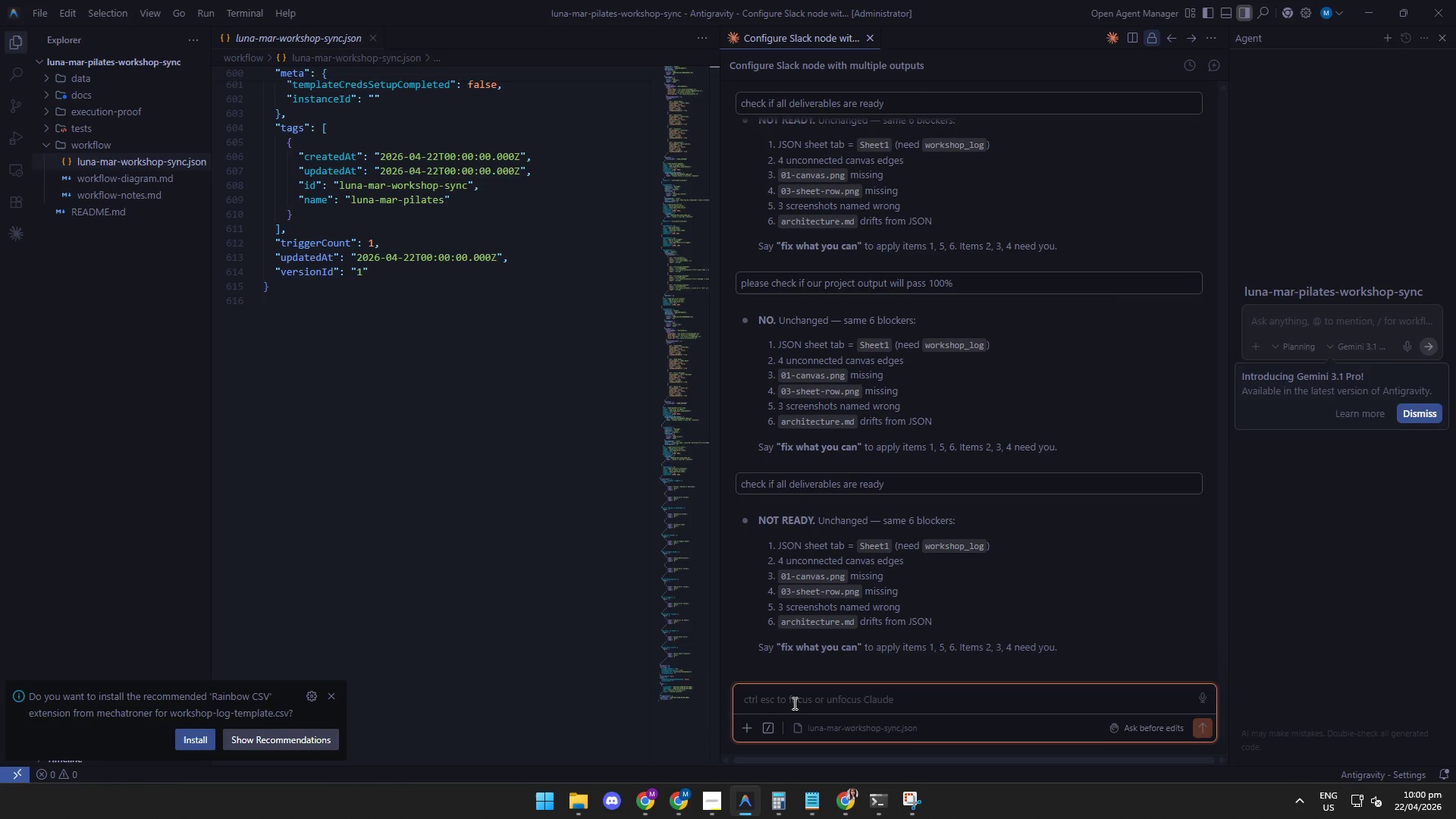 
type(did you already check if there are no)
 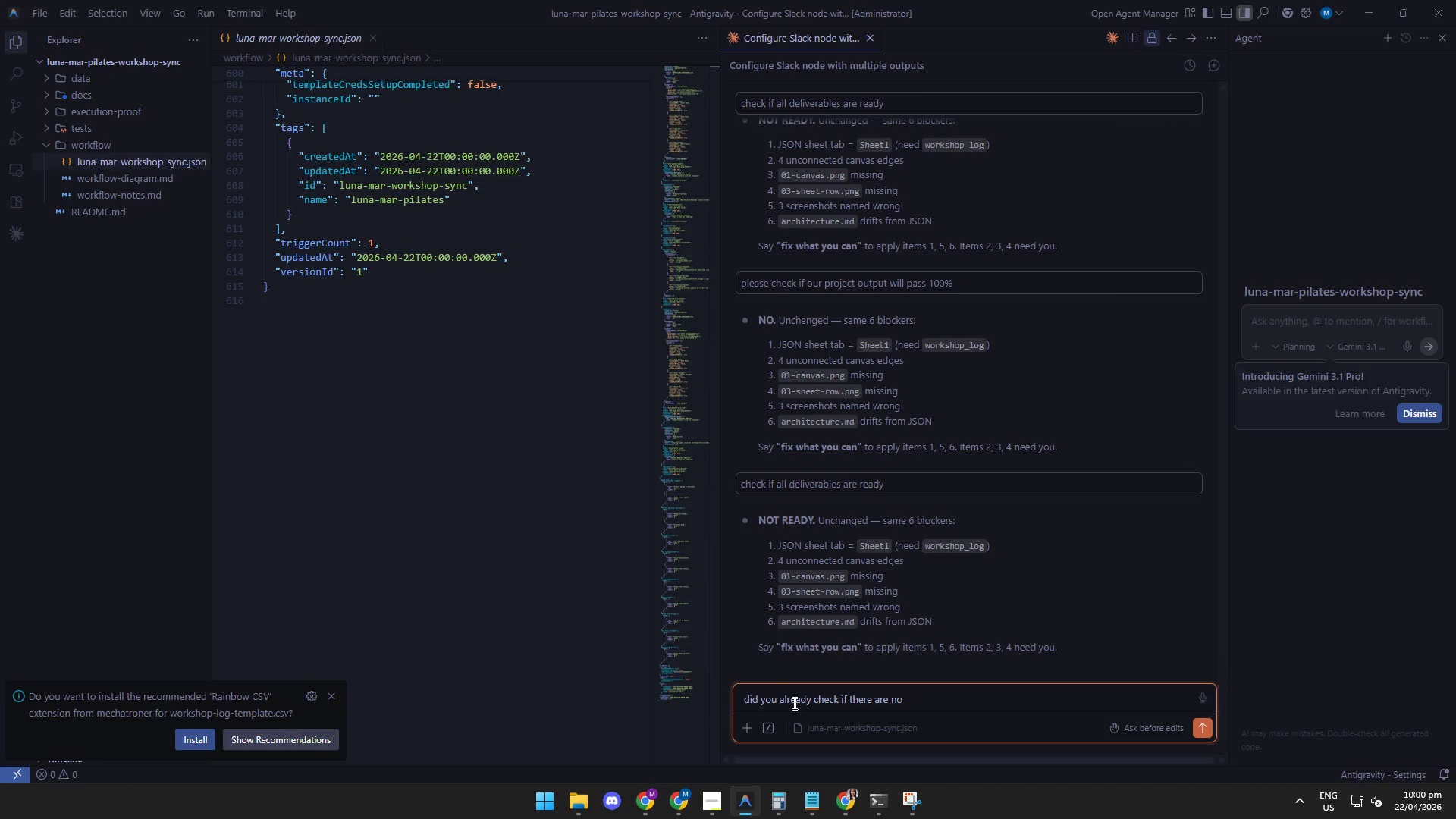 
hold_key(key=Backspace, duration=0.44)
 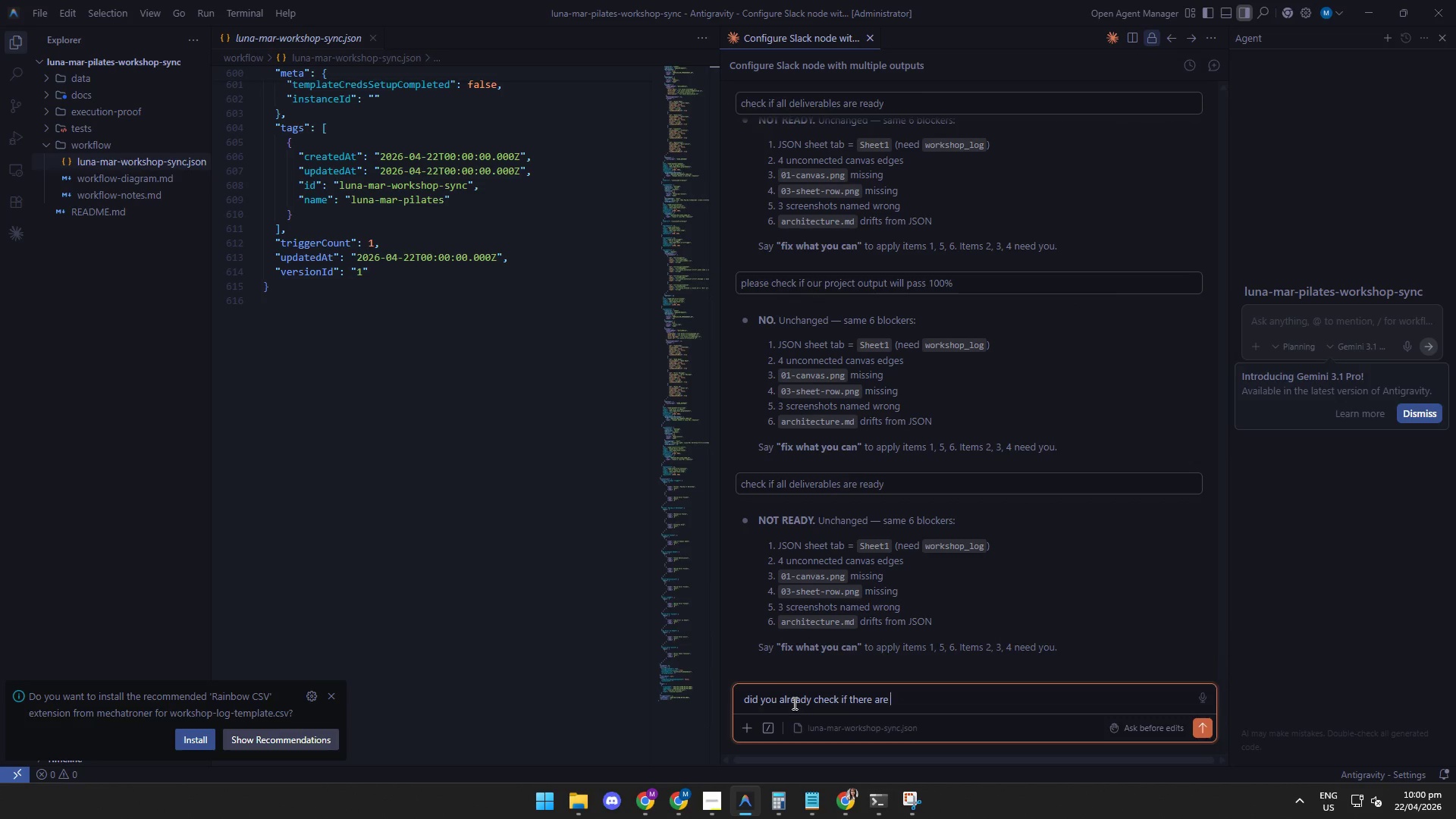 
hold_key(key=Backspace, duration=1.5)
 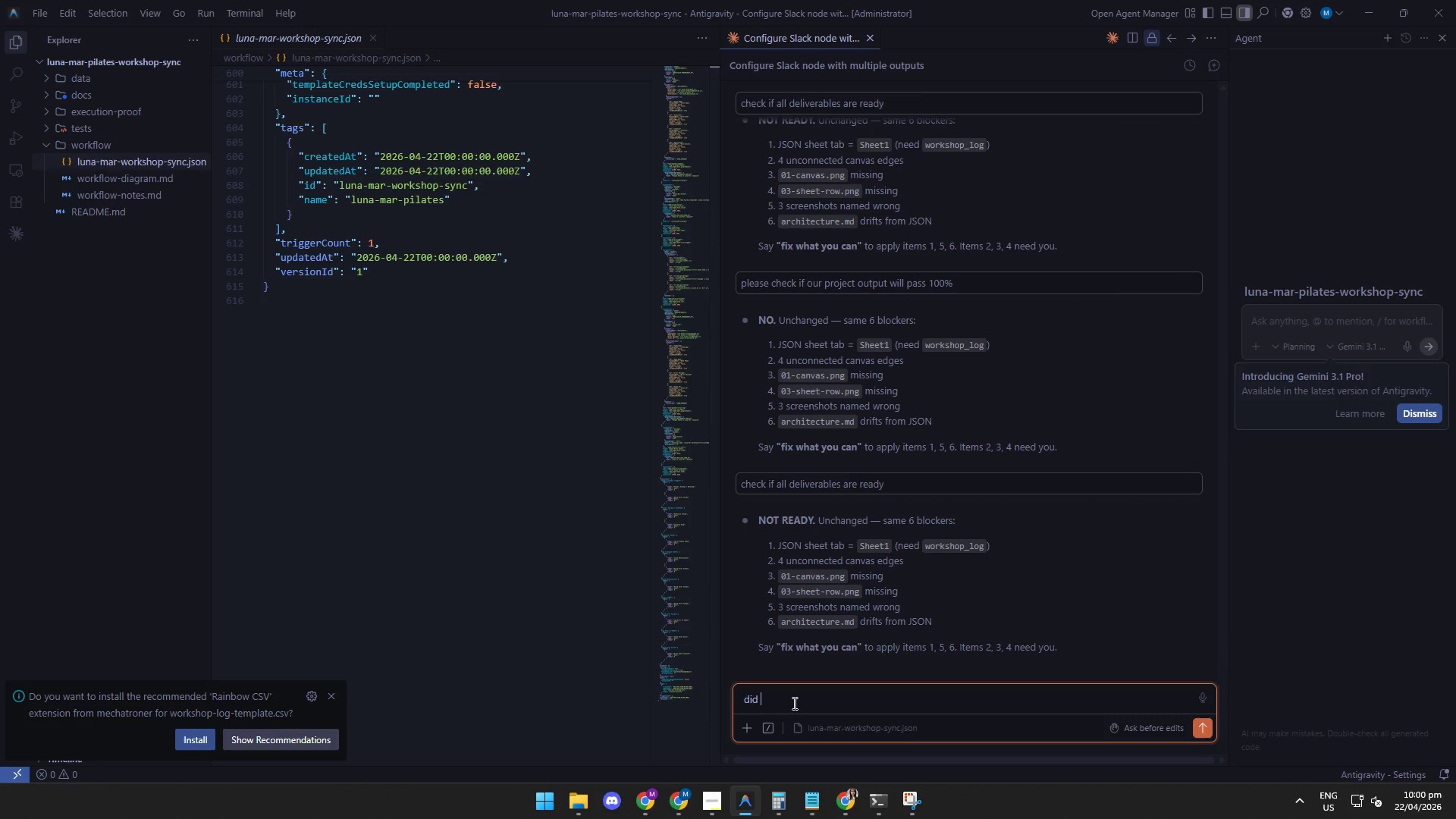 
key(Backspace)
key(Backspace)
key(Backspace)
key(Backspace)
key(Backspace)
key(Backspace)
key(Backspace)
key(Backspace)
key(Backspace)
type(please check if our pro)
key(Backspace)
key(Backspace)
key(Backspace)
type(project output will pass 100% )
 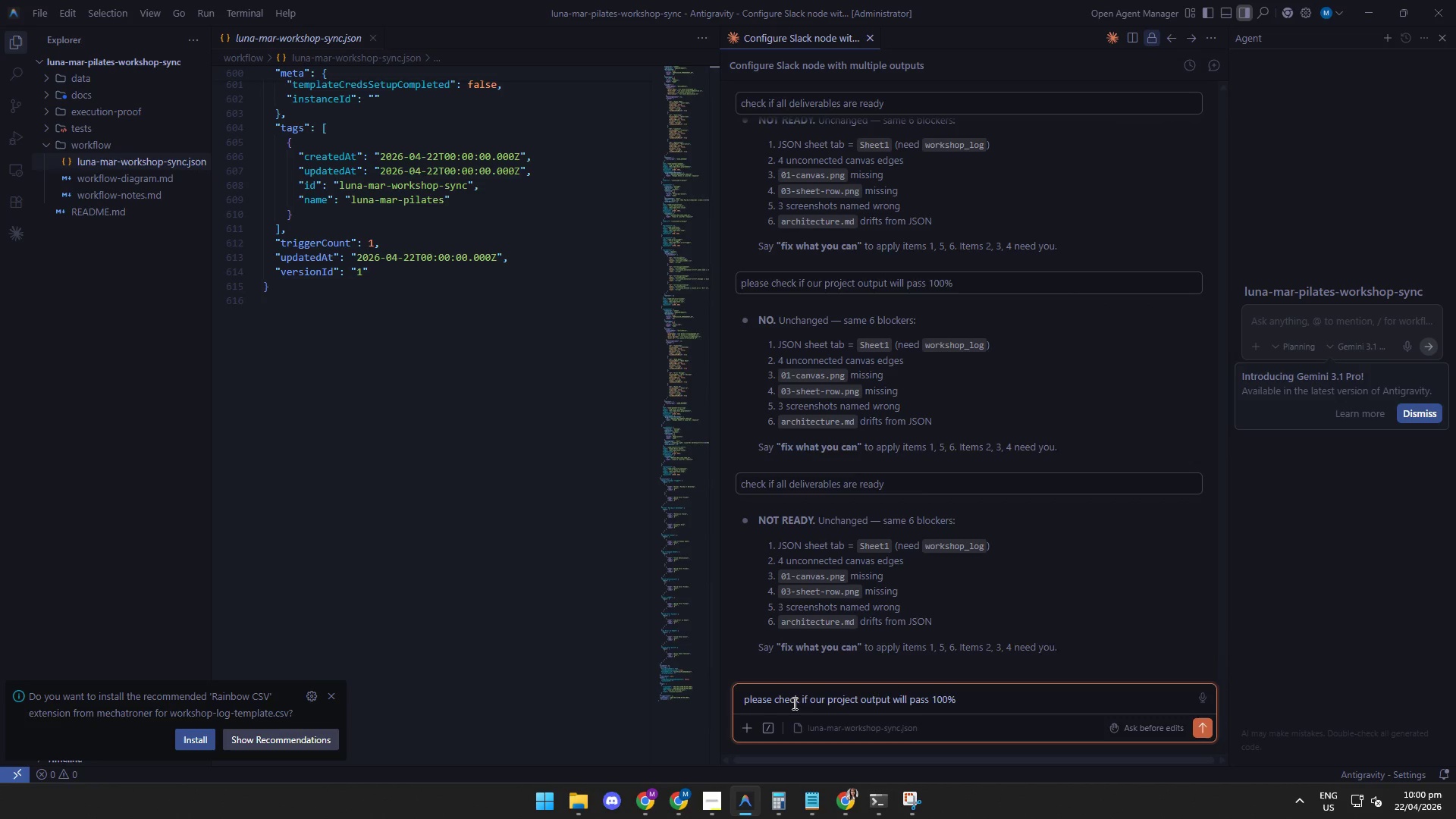 
key(Enter)
 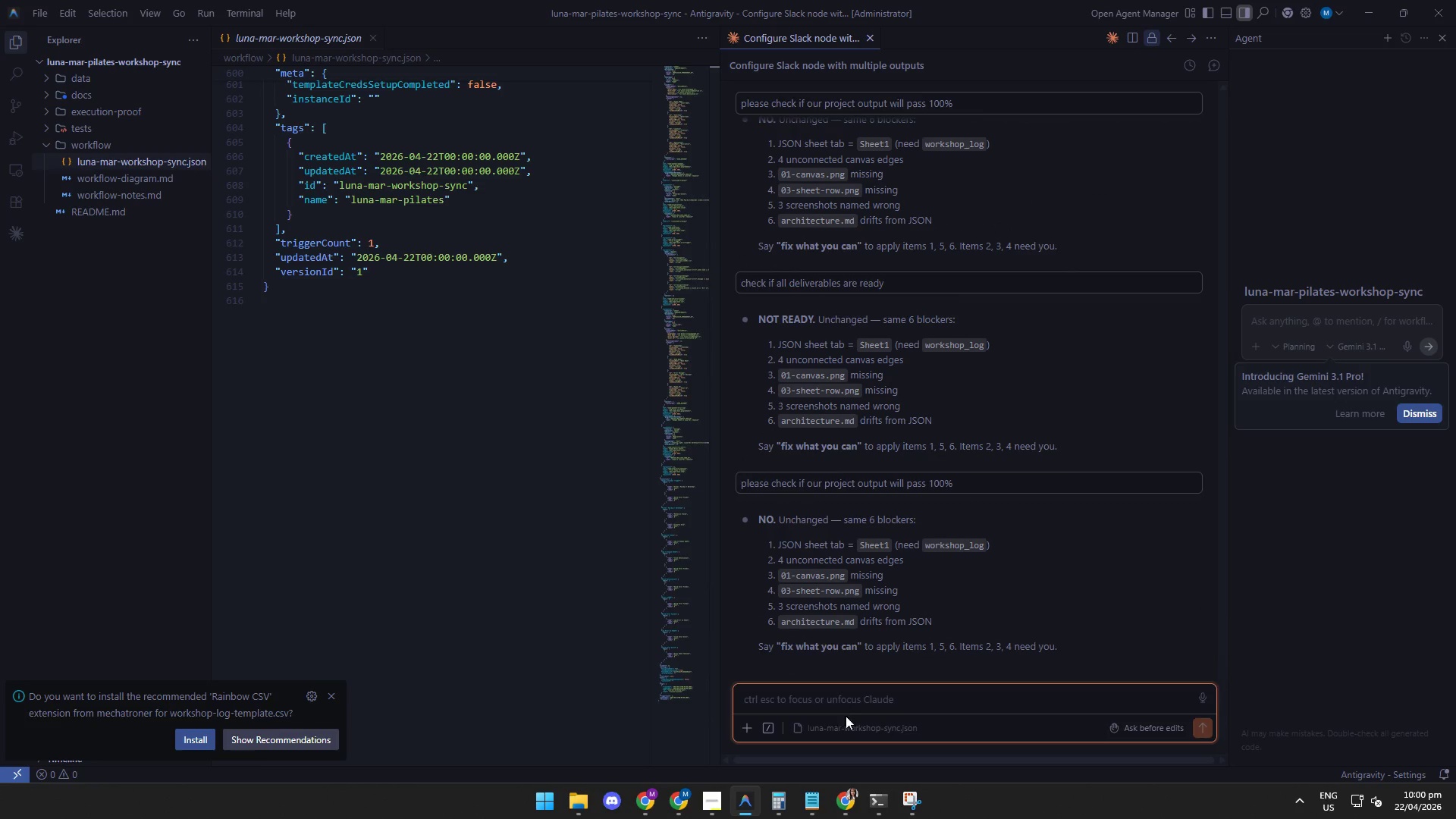 
wait(5.96)
 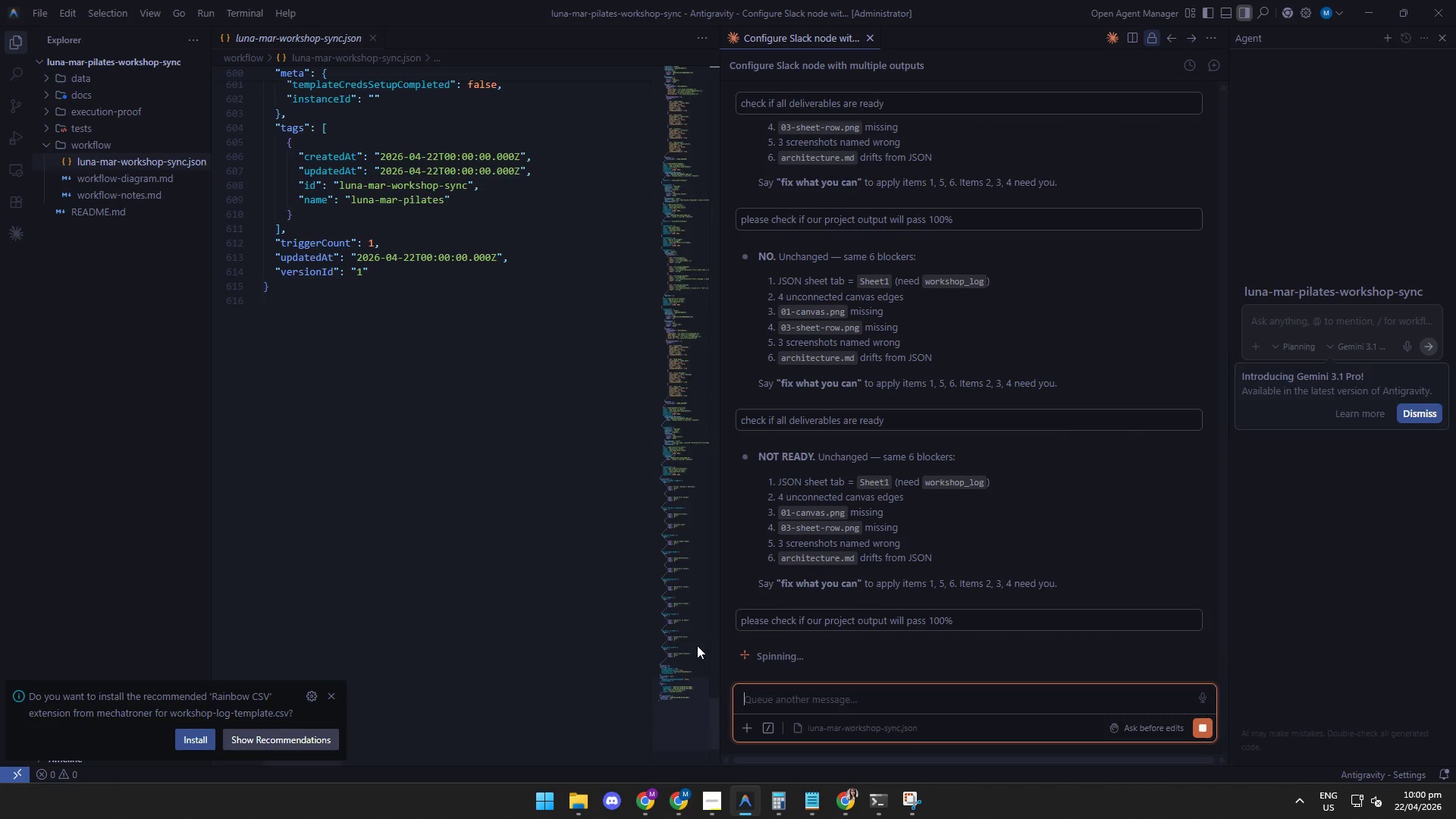 
mouse_move([654, 806])
 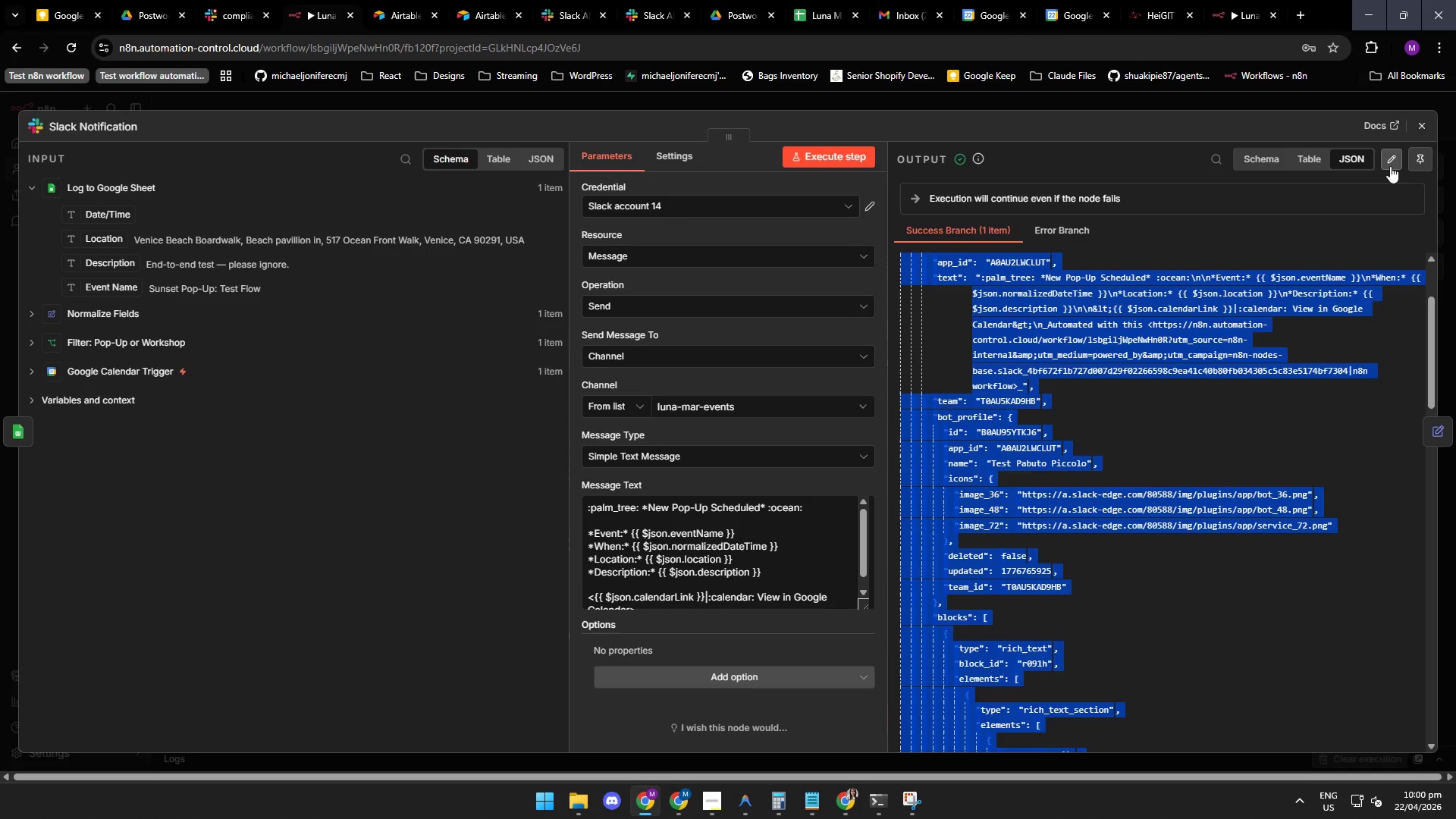 
left_click([1423, 124])
 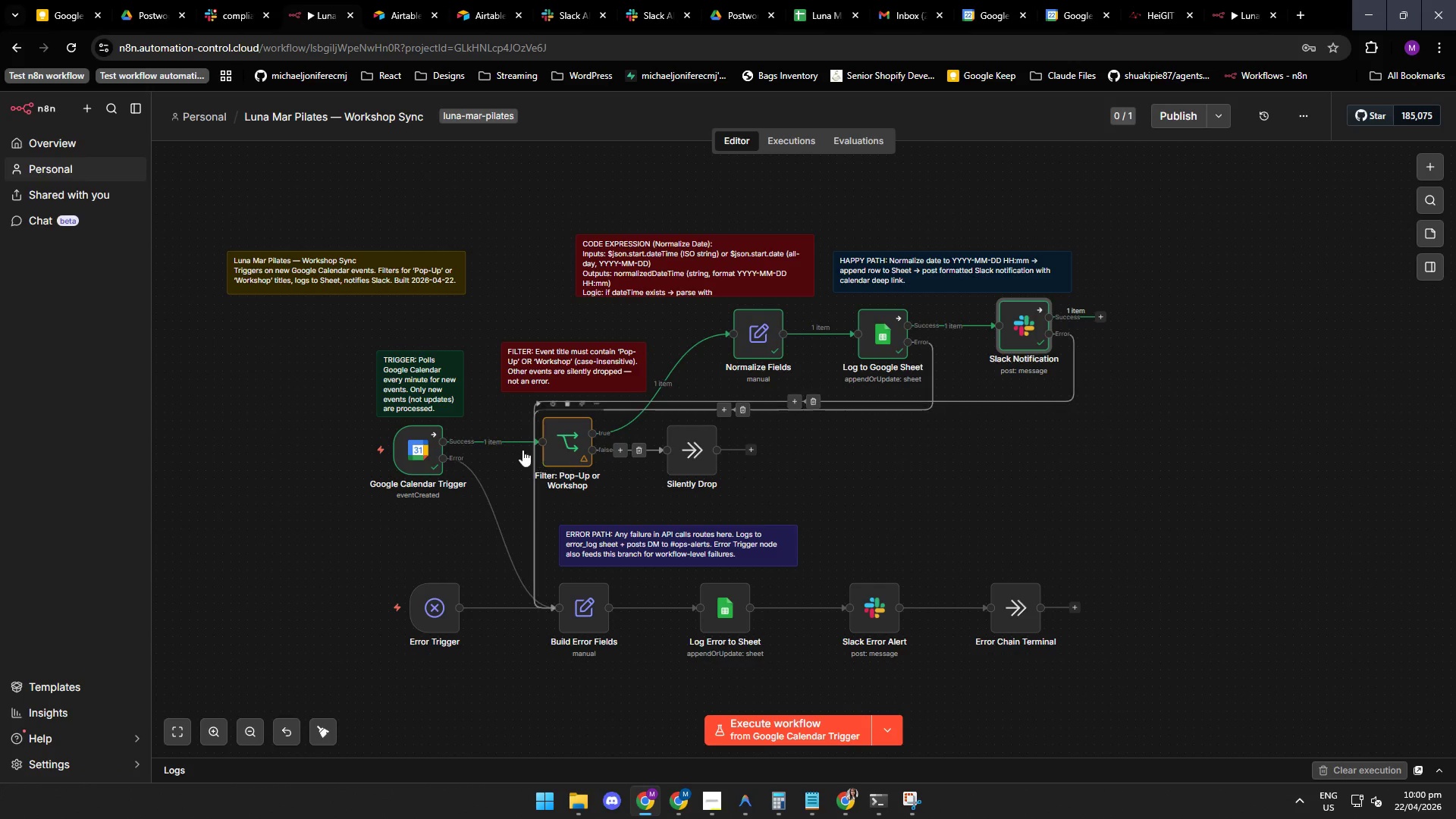 
mouse_move([463, 604])
 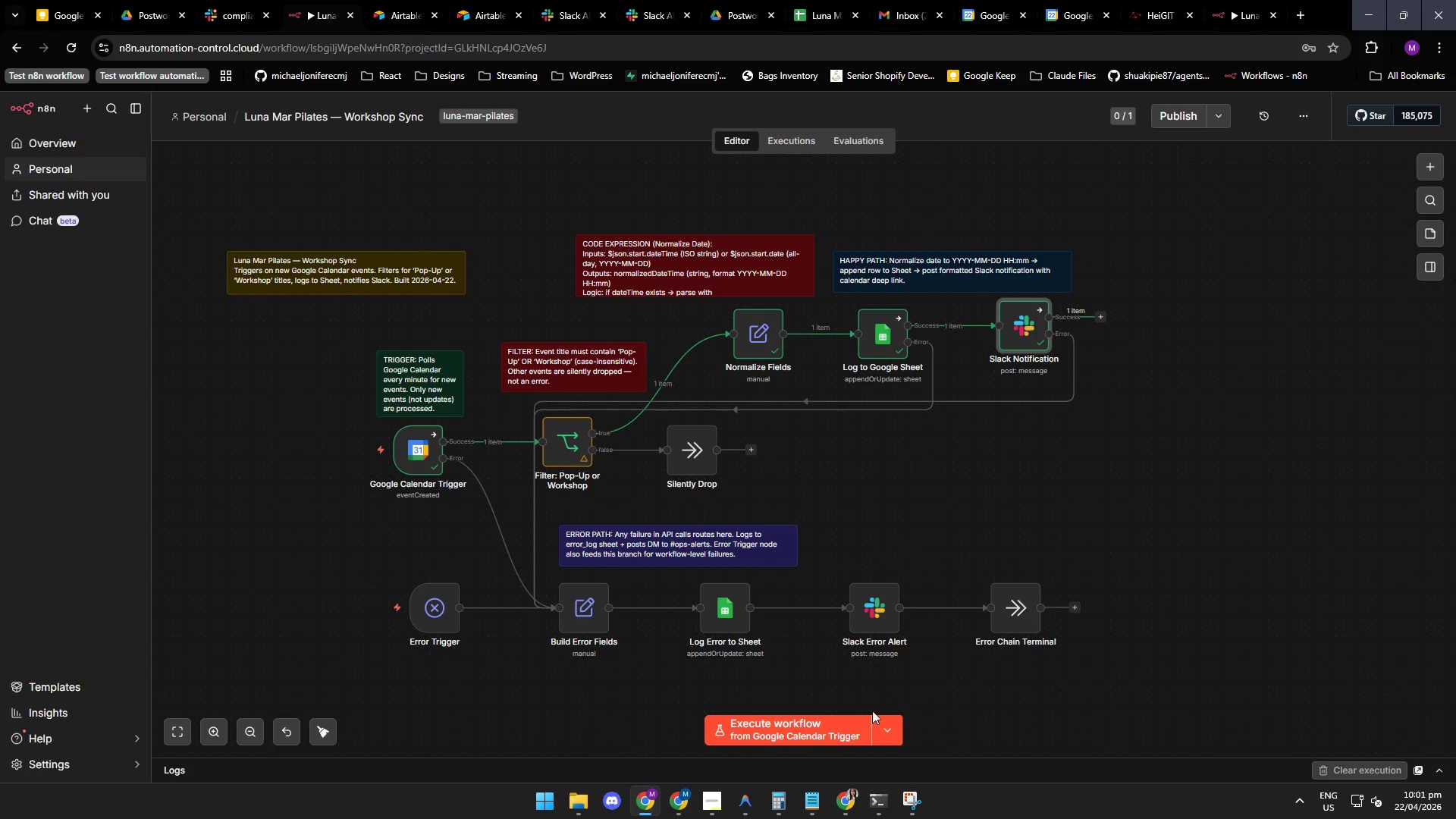 
left_click([742, 806])
 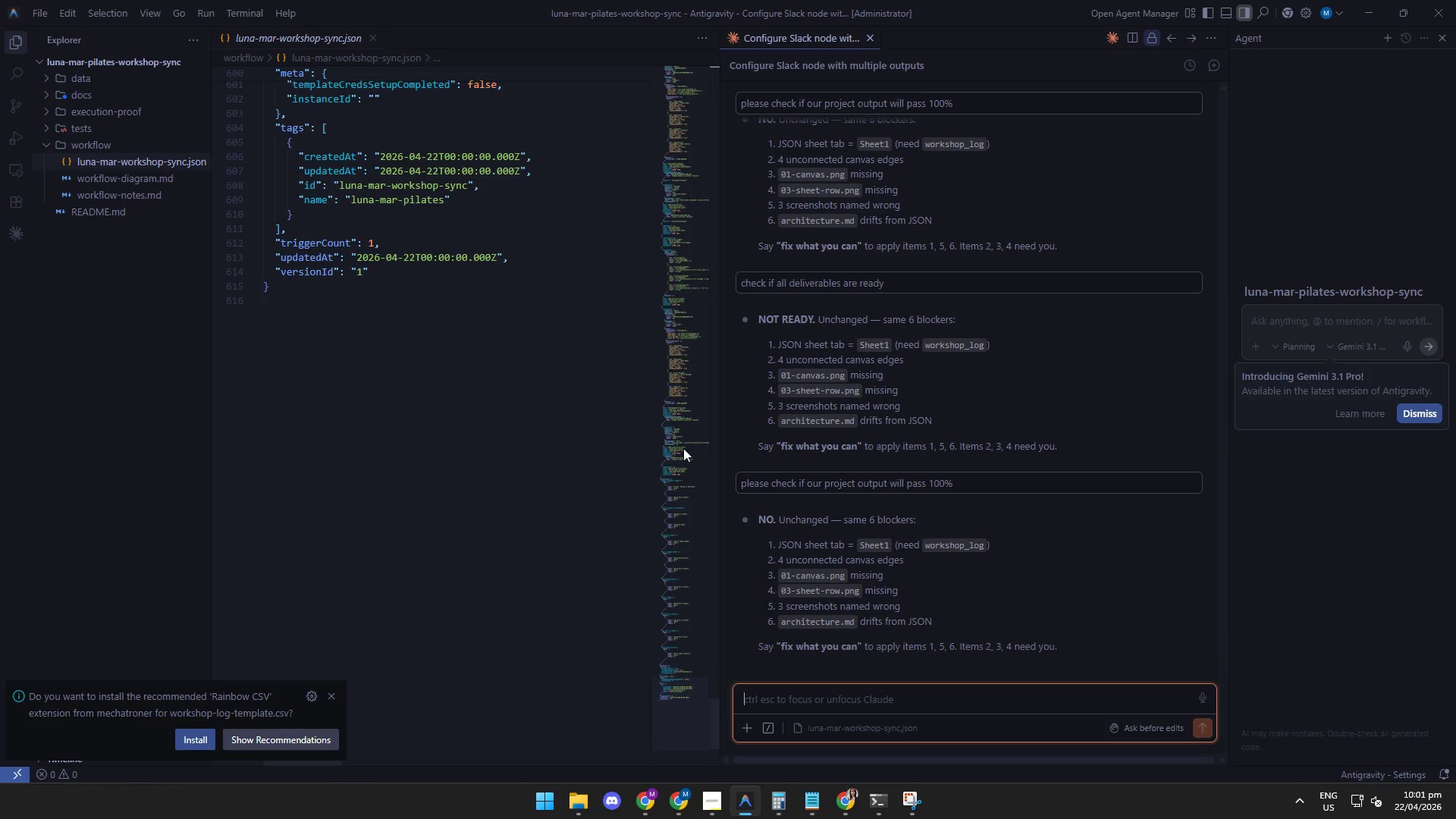 
wait(19.06)
 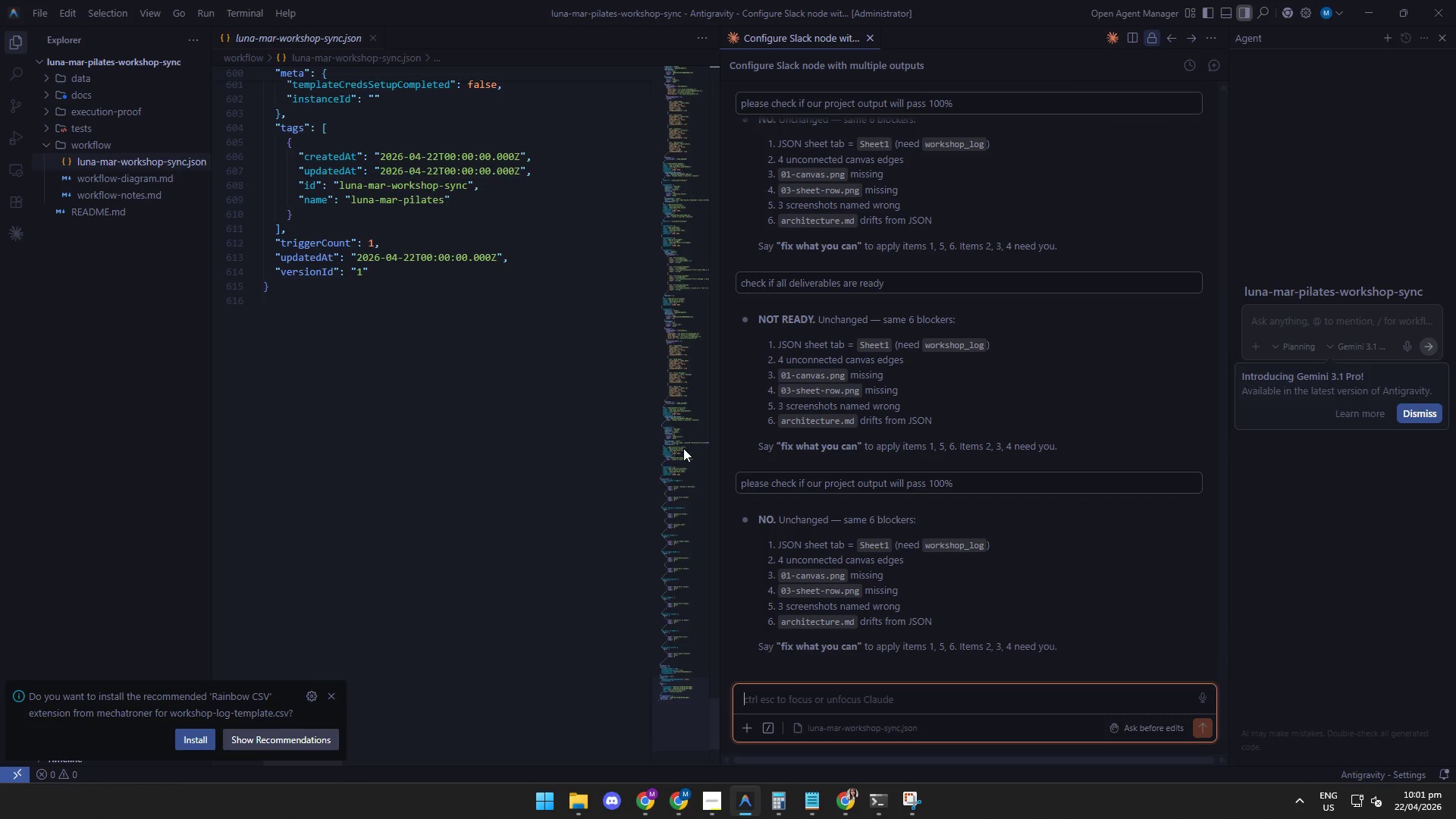 
left_click([642, 802])
 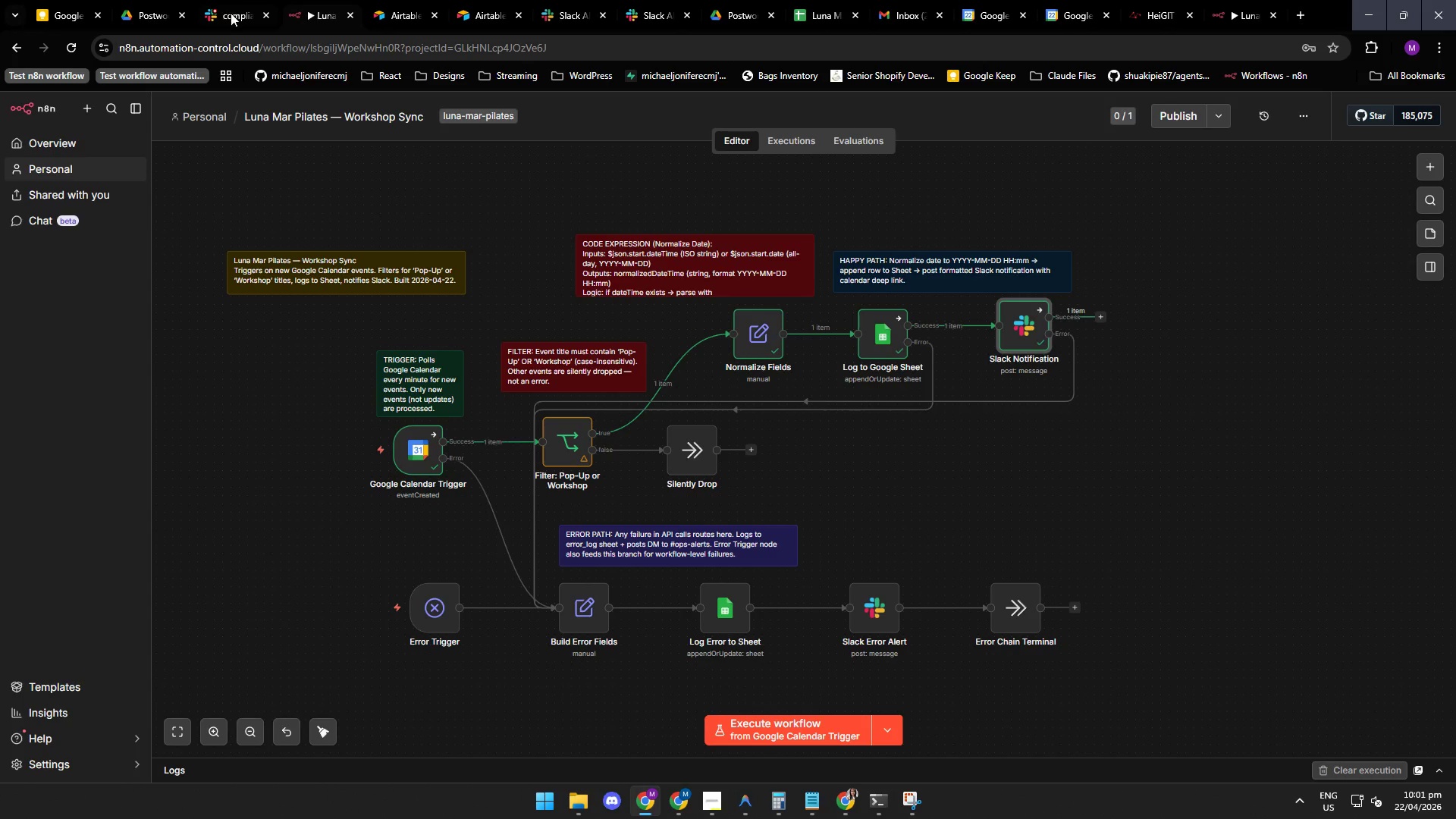 
left_click([229, 11])
 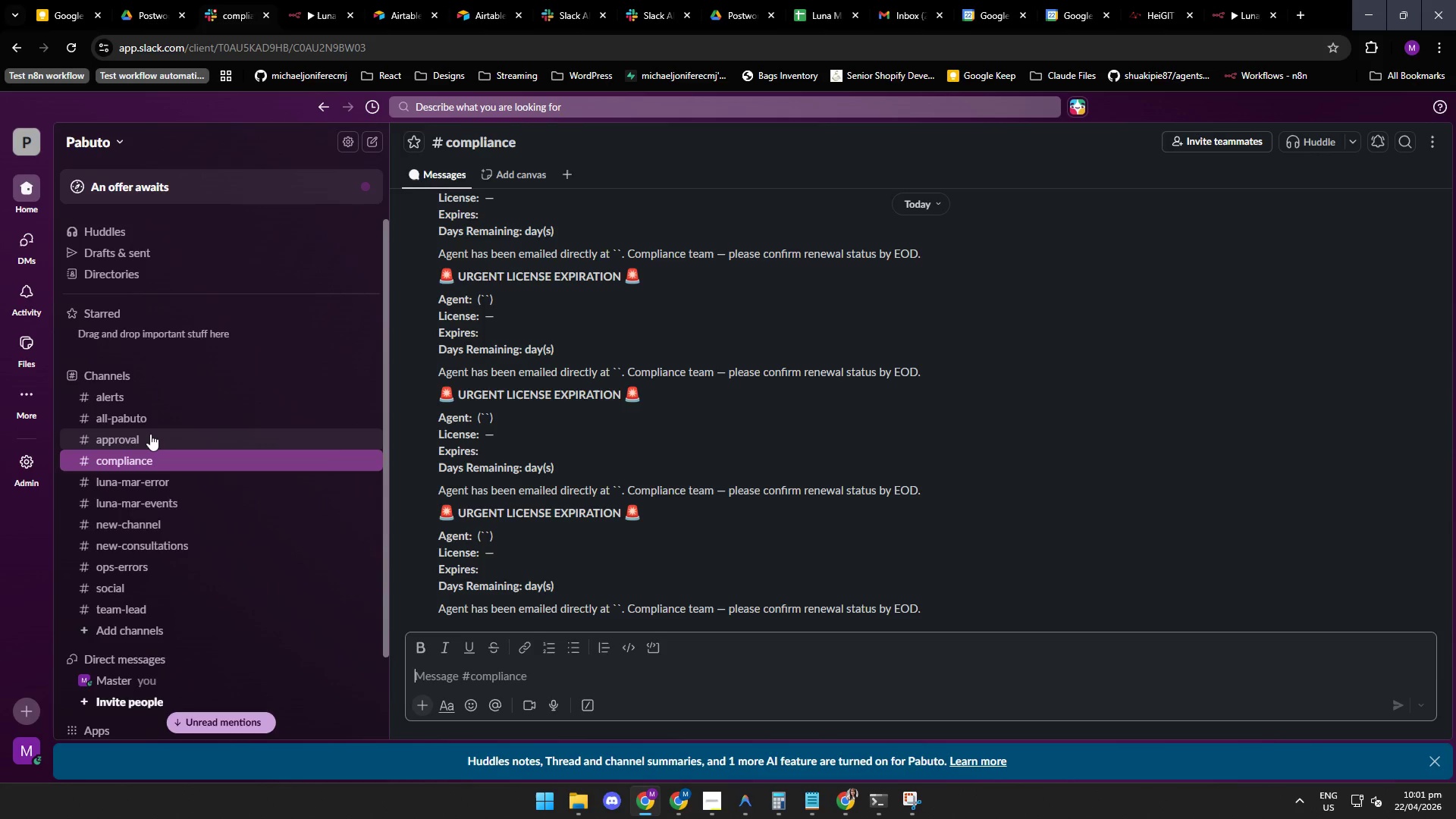 
left_click([149, 432])
 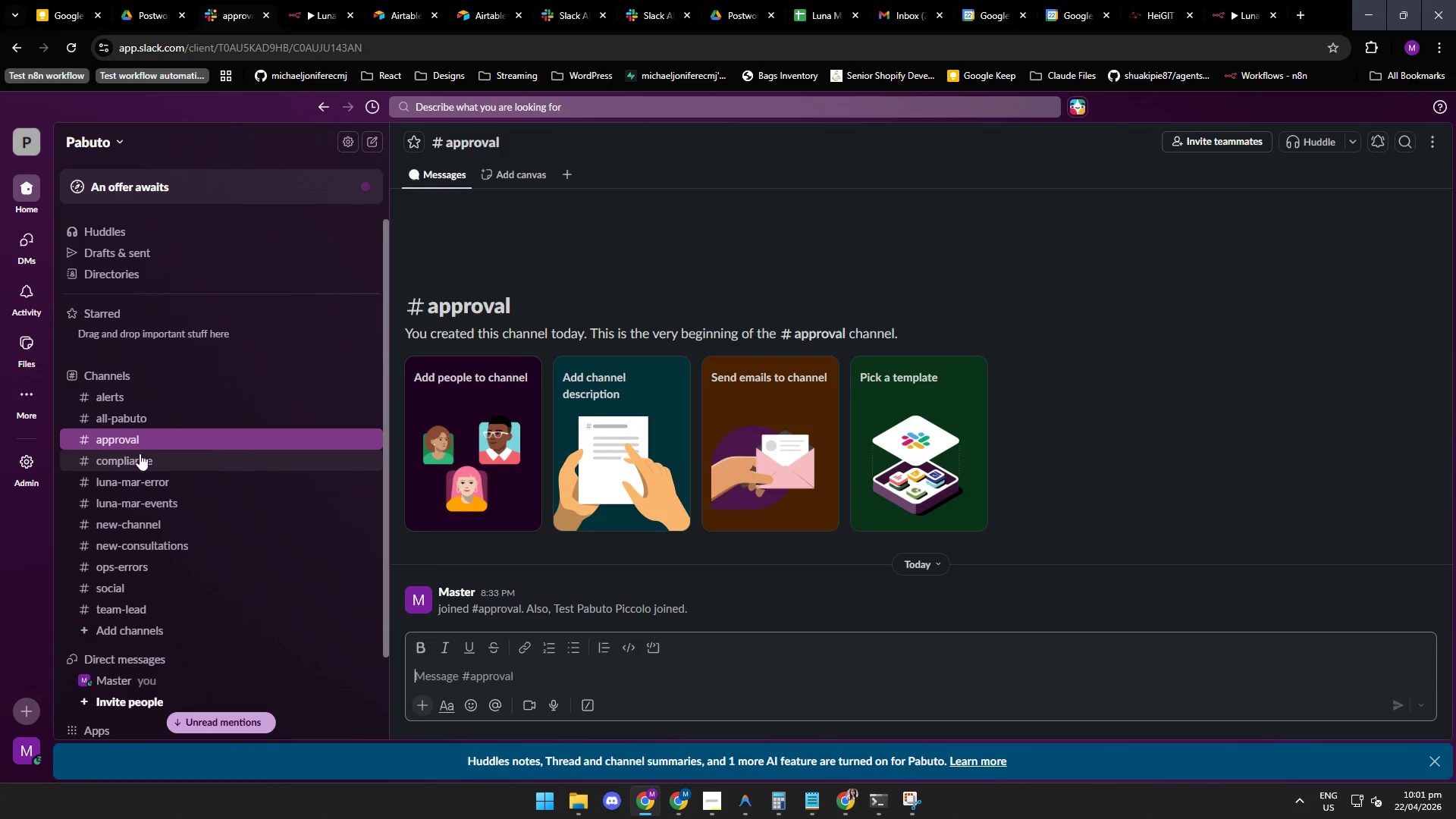 
left_click([141, 456])
 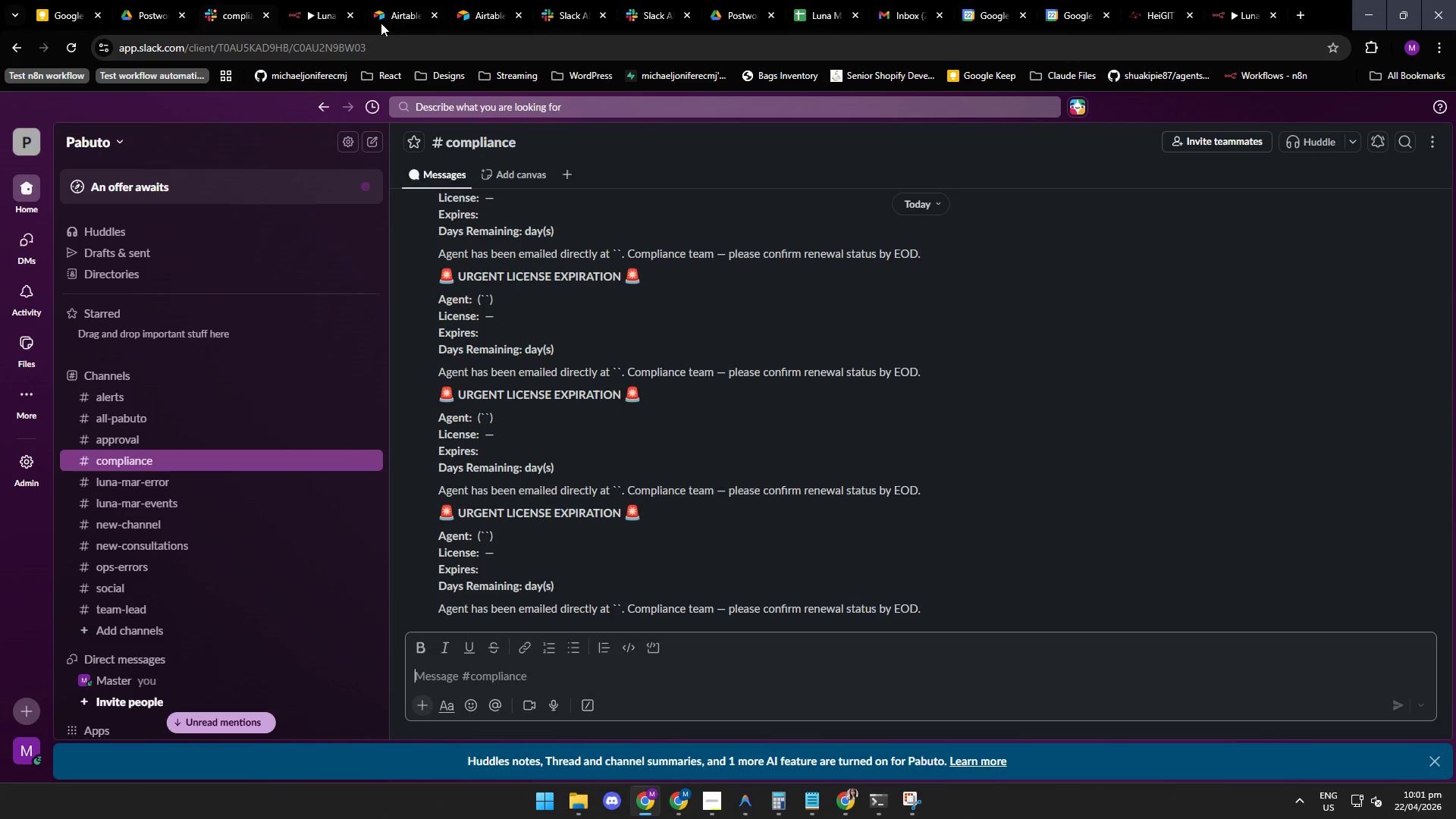 
left_click([394, 17])
 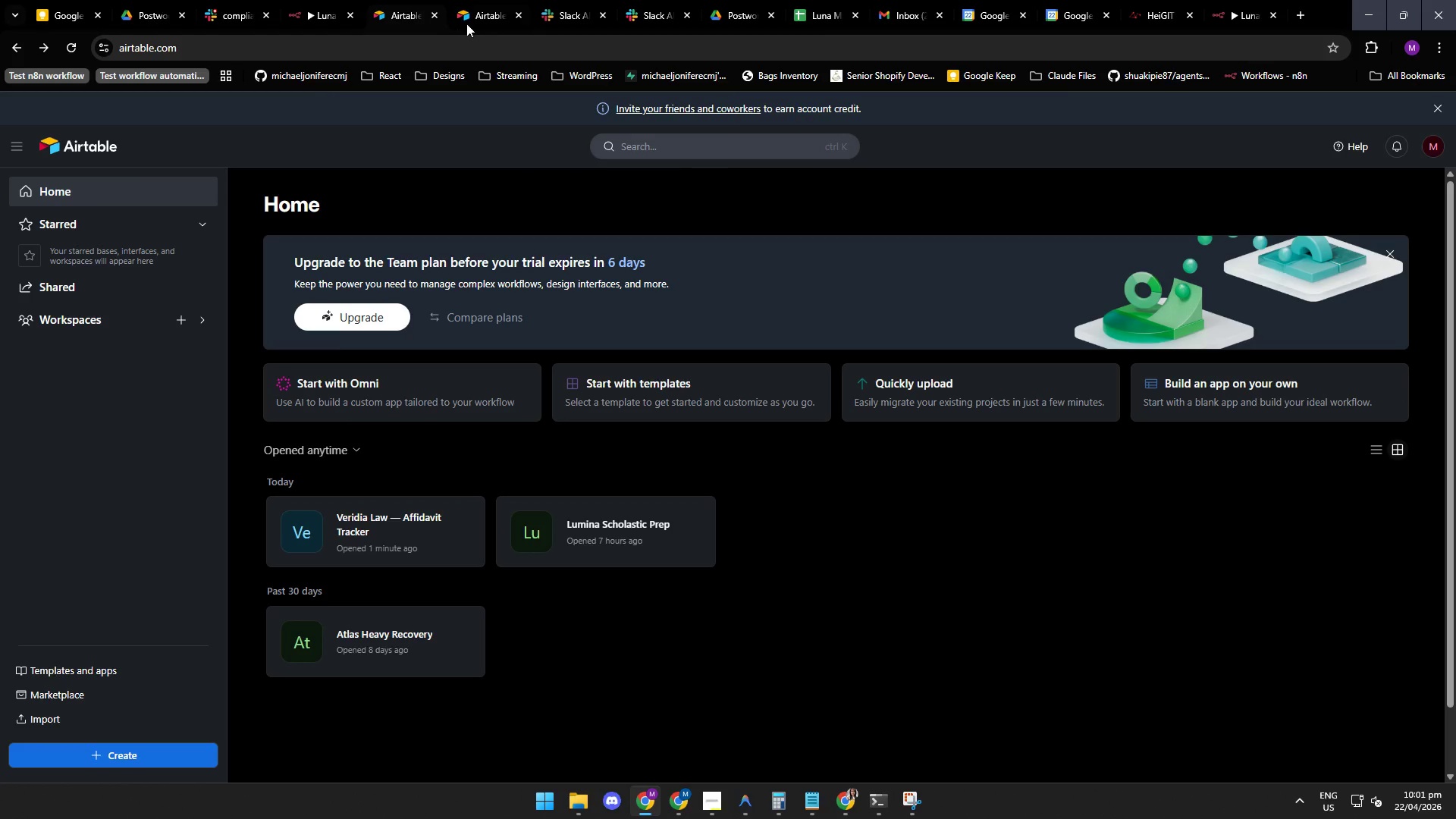 
left_click([479, 17])
 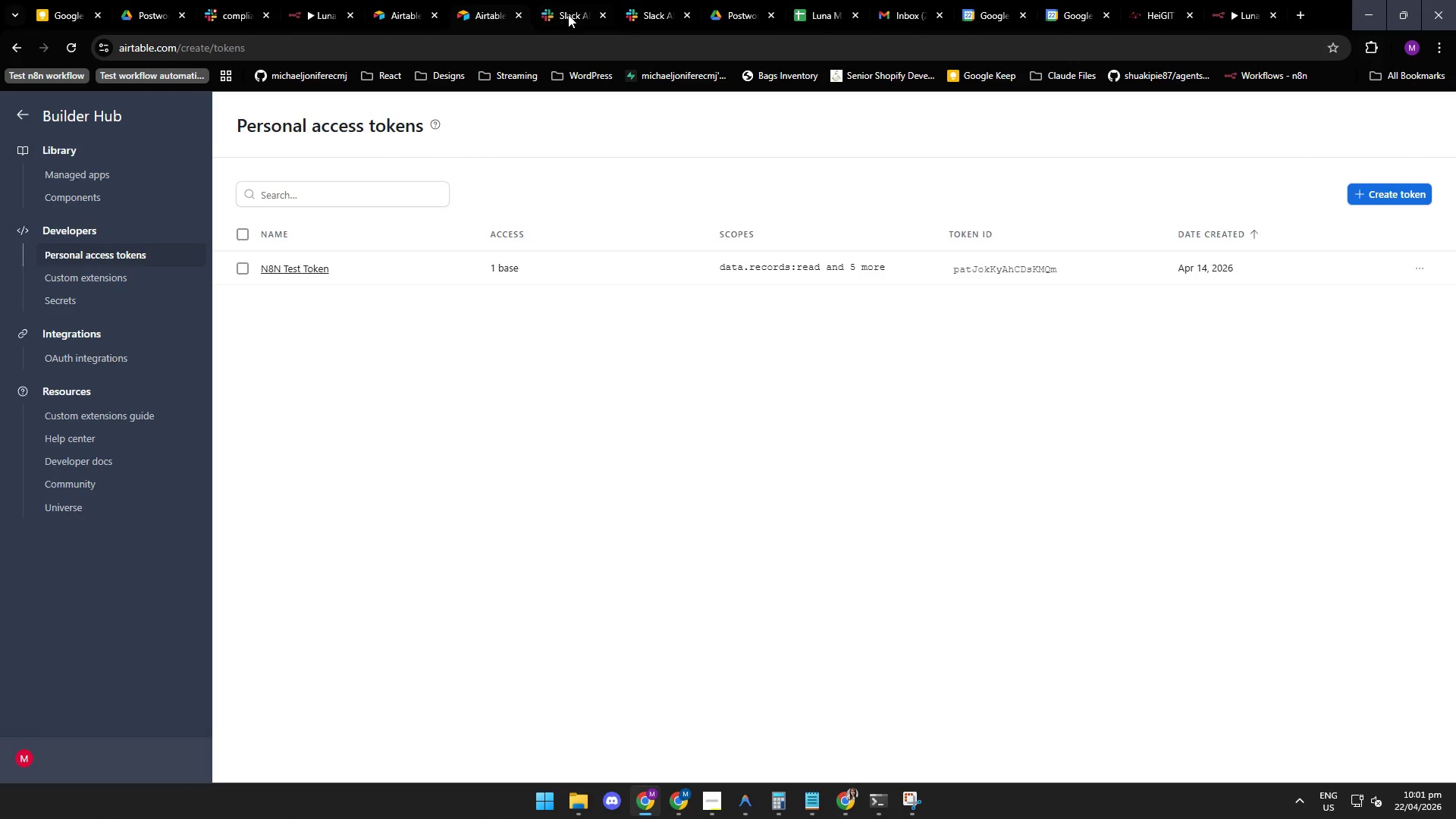 
left_click([565, 19])
 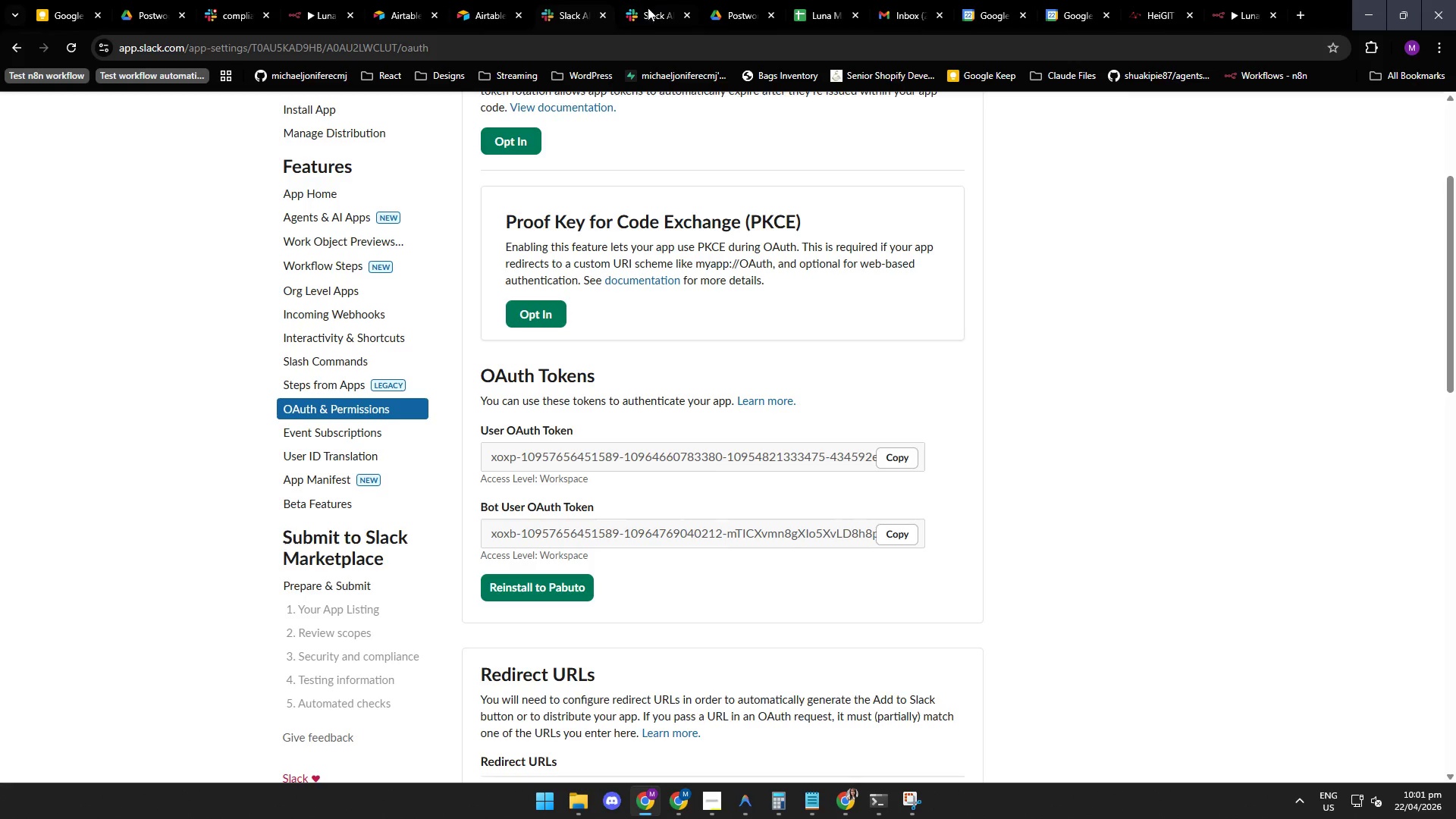 
left_click([651, 13])
 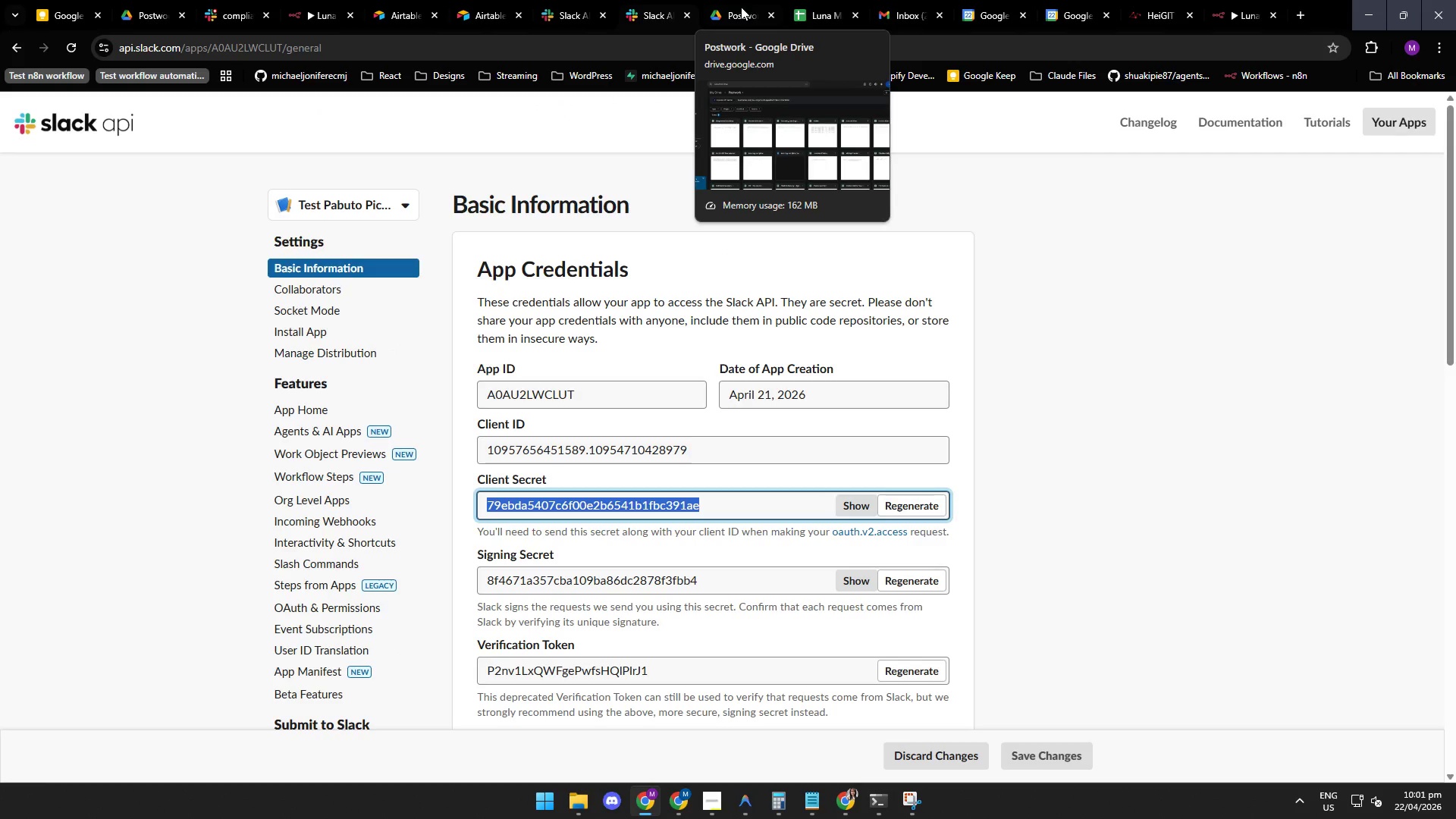 
left_click([740, 14])
 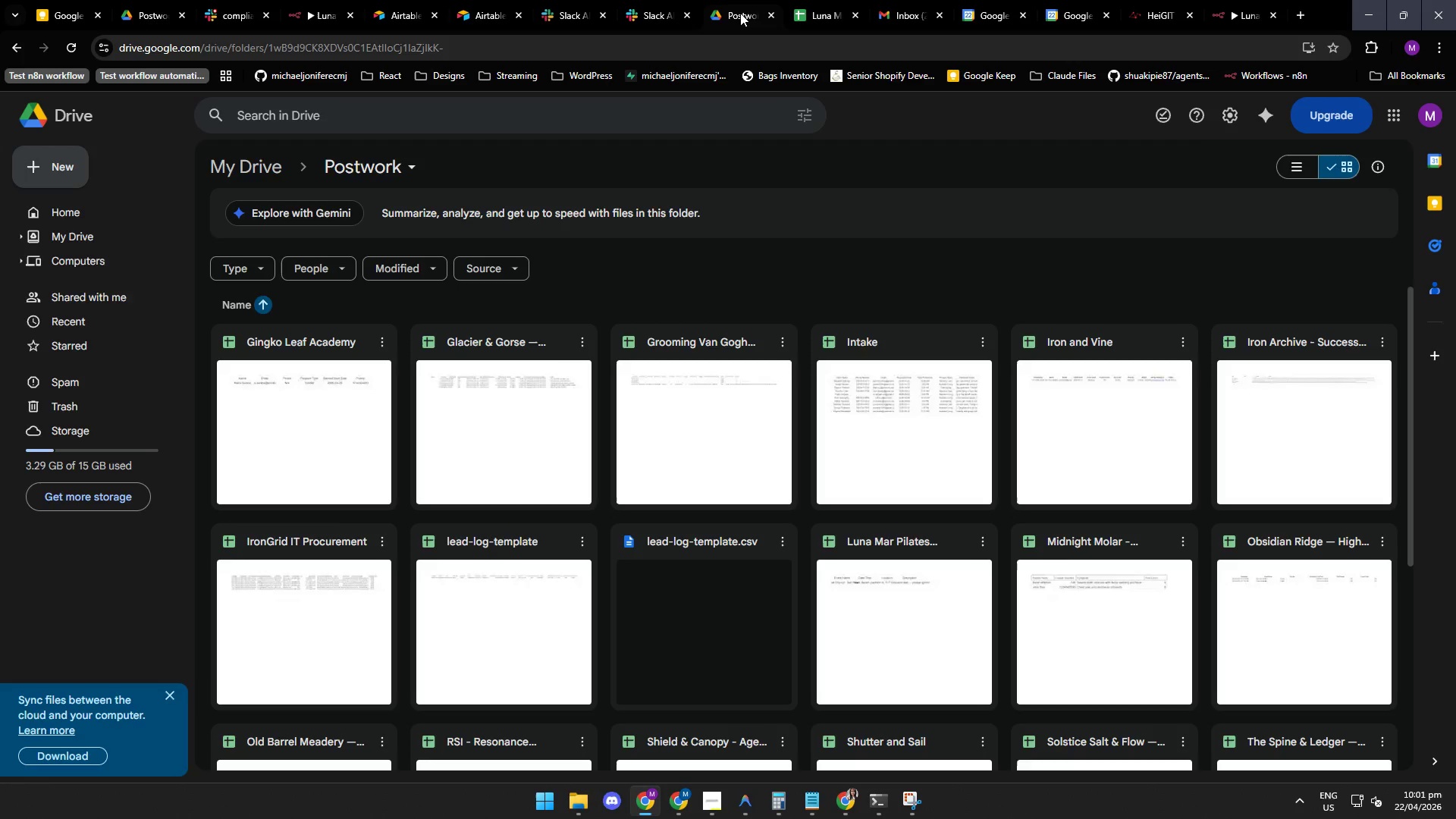 
wait(14.58)
 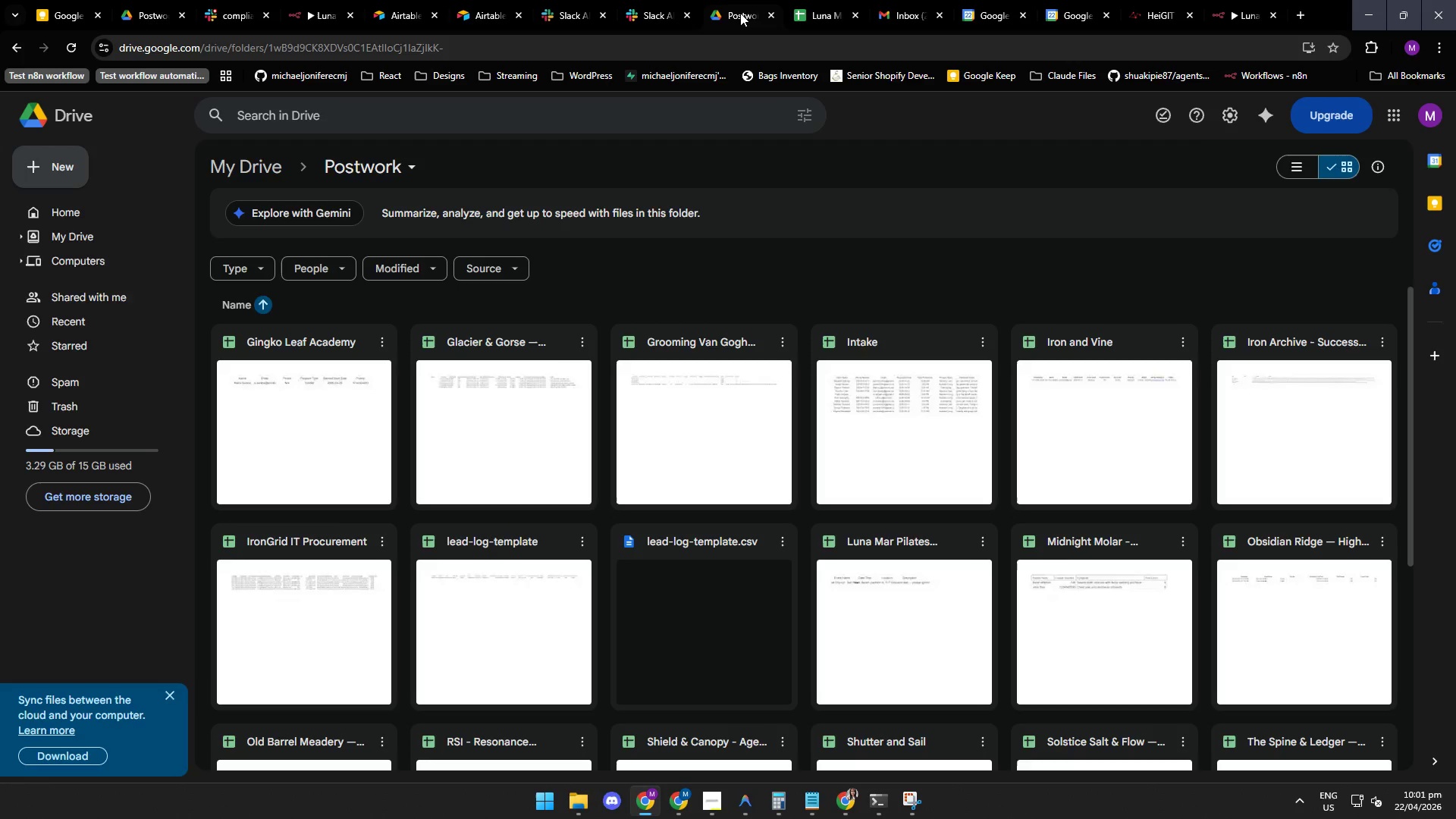 
left_click([904, 9])
 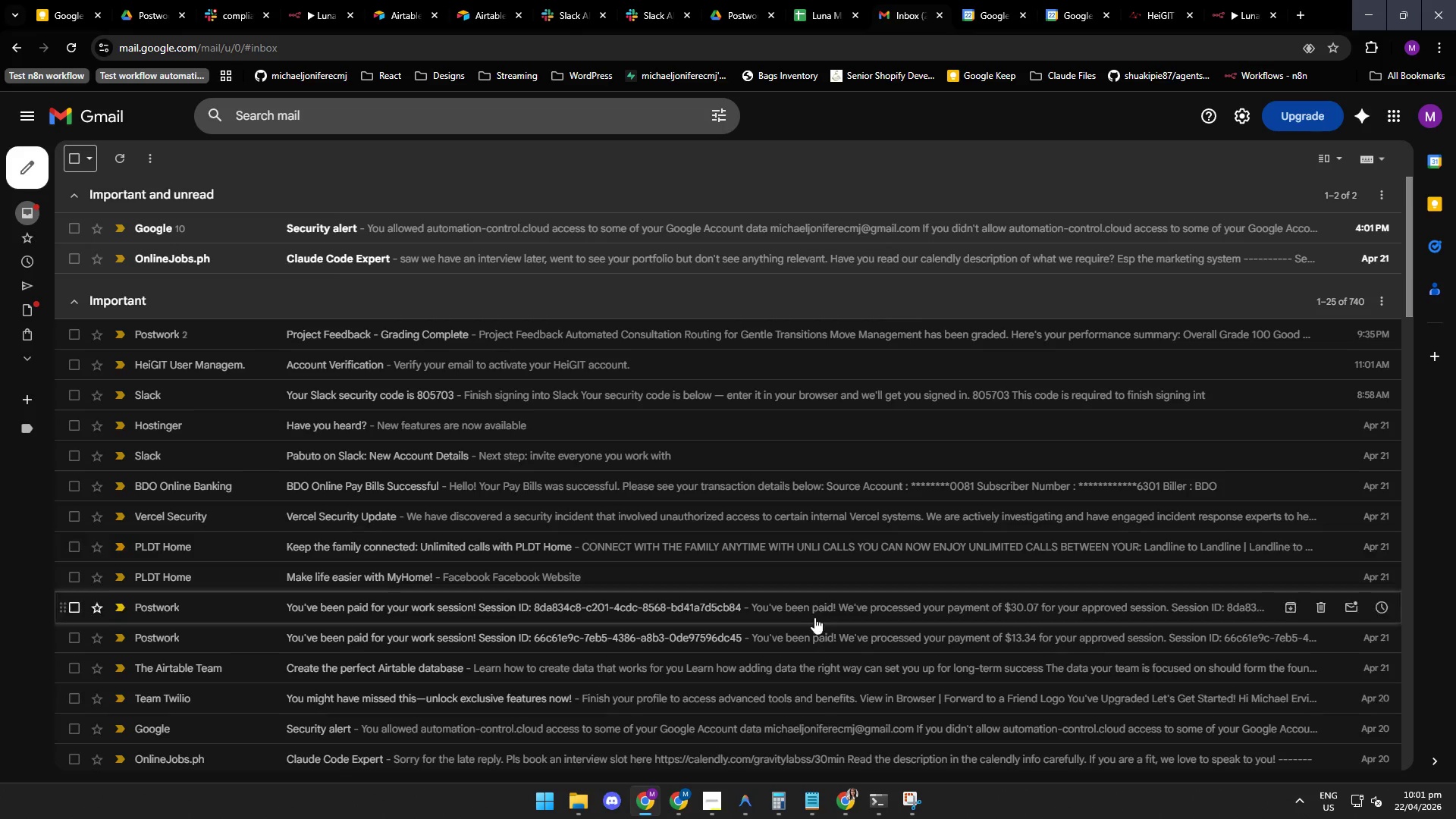 
wait(5.44)
 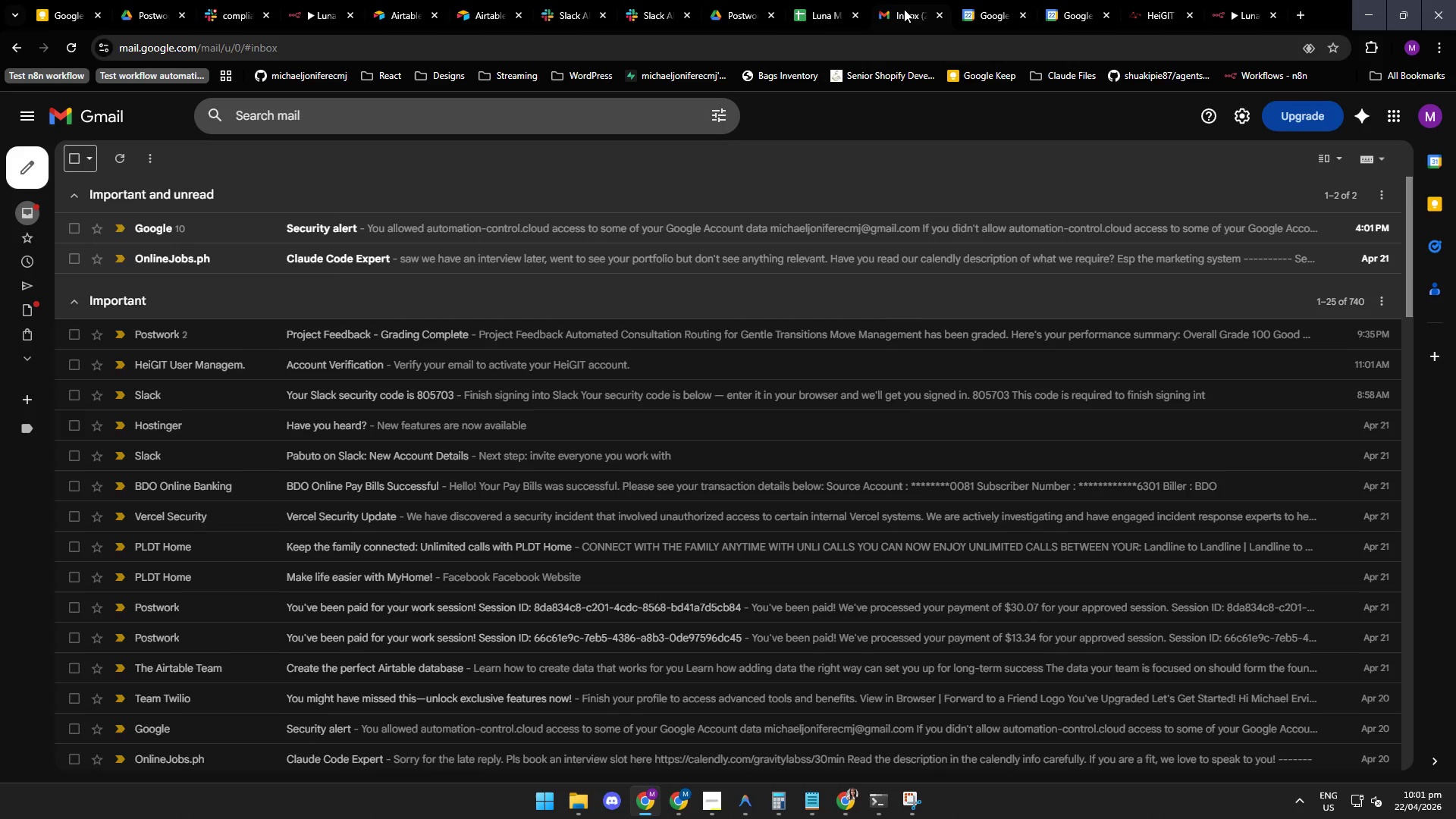 
left_click([743, 811])
 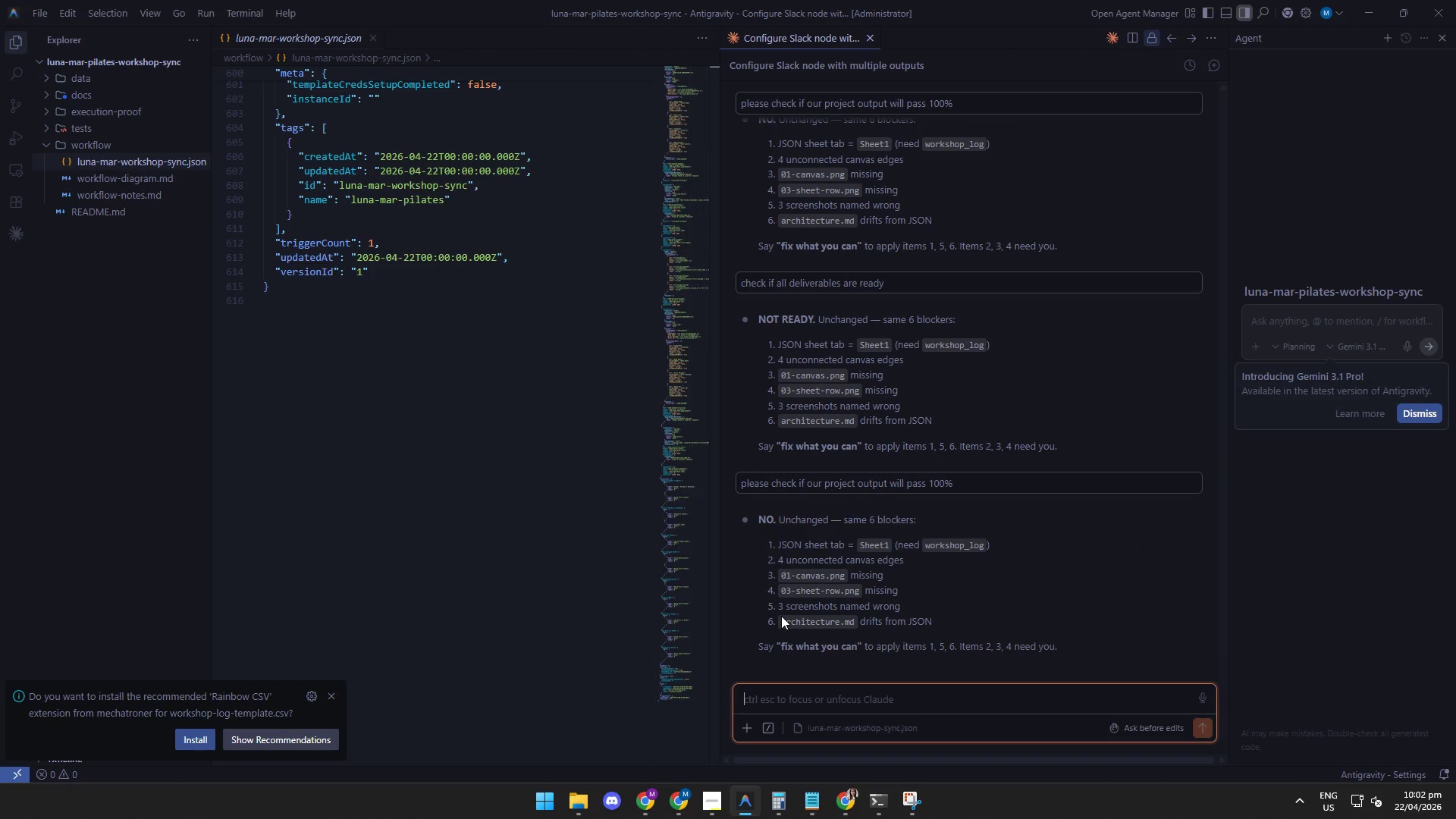 
wait(6.25)
 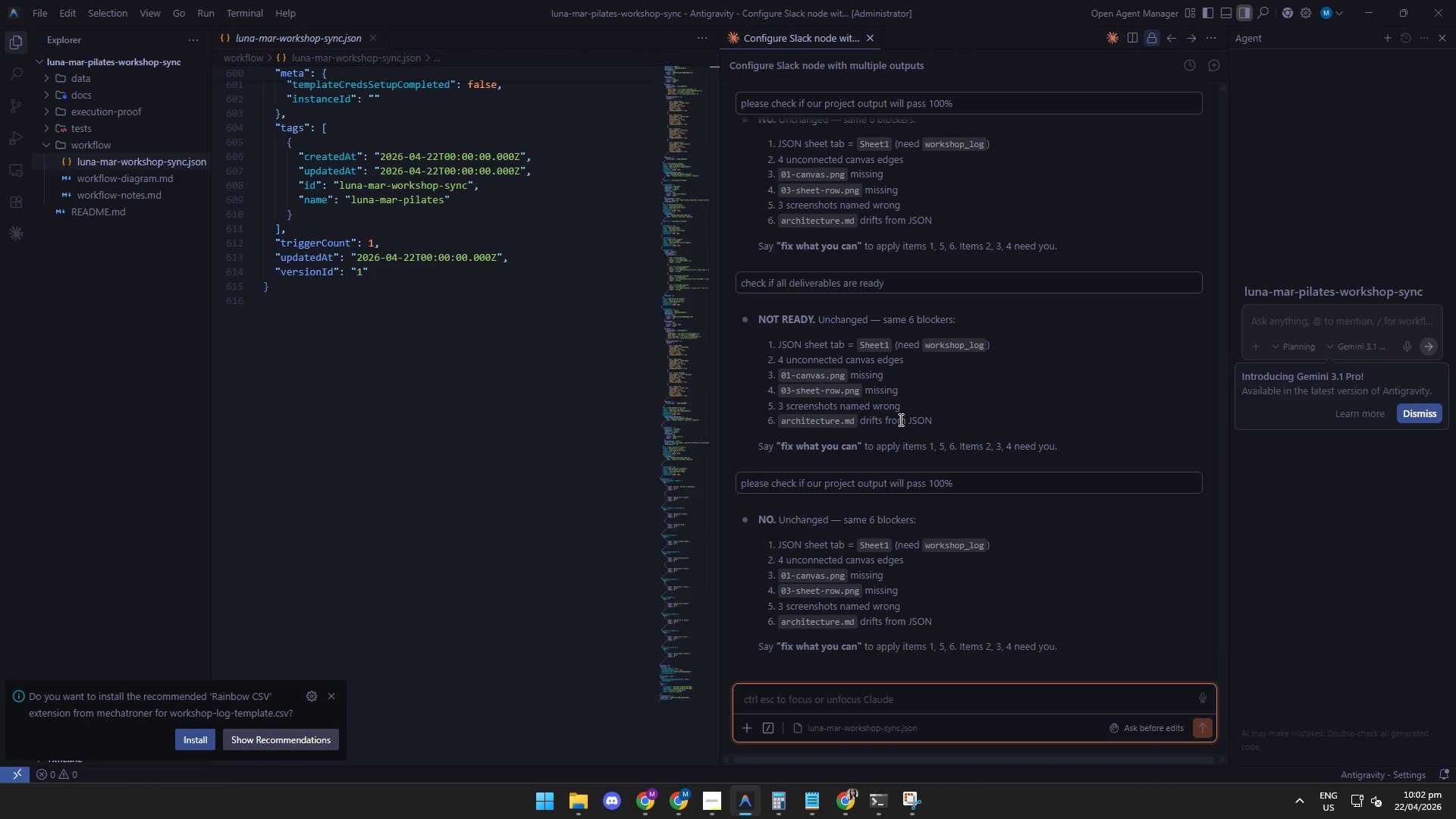 
left_click([782, 623])
 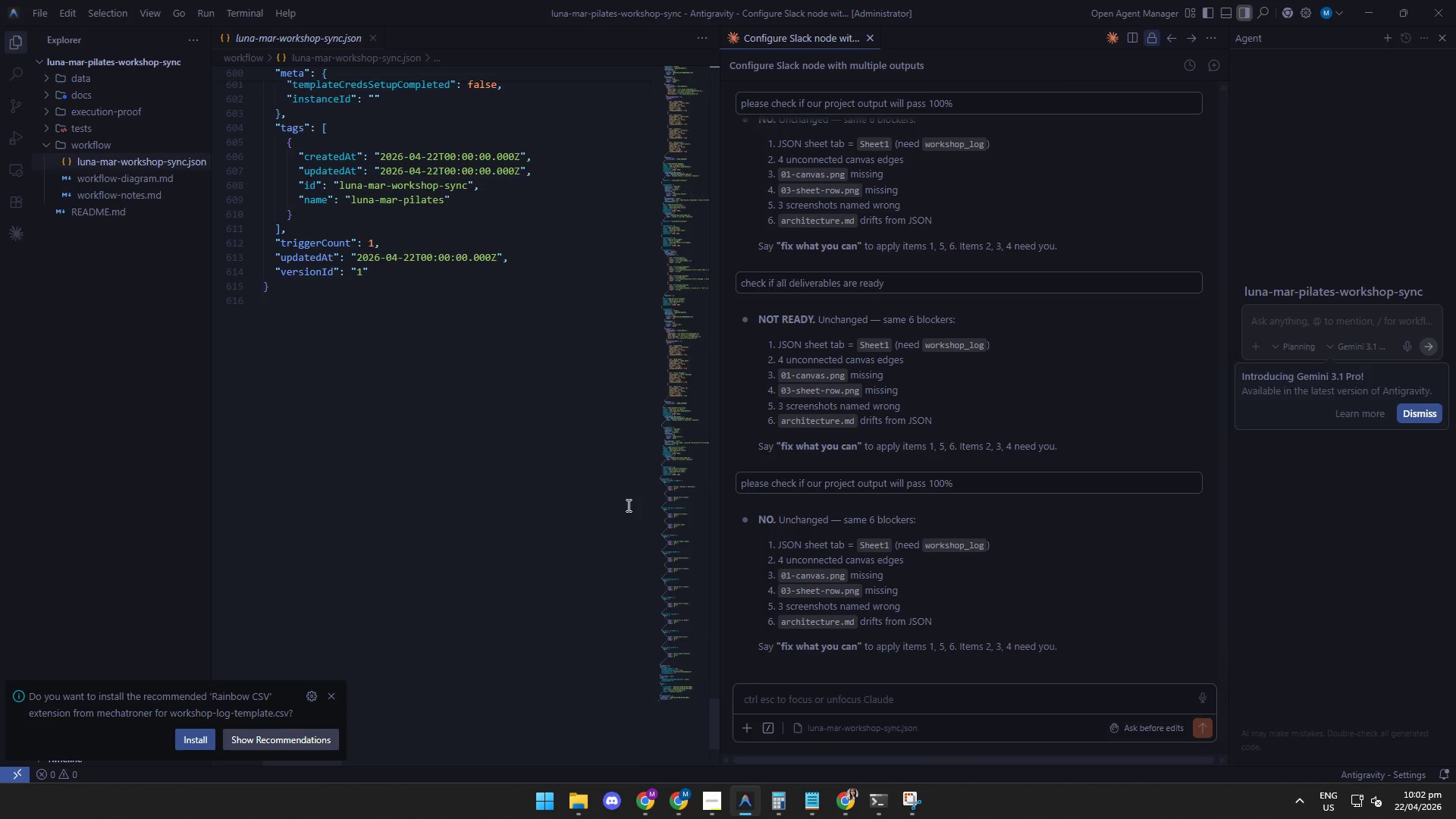 
wait(10.24)
 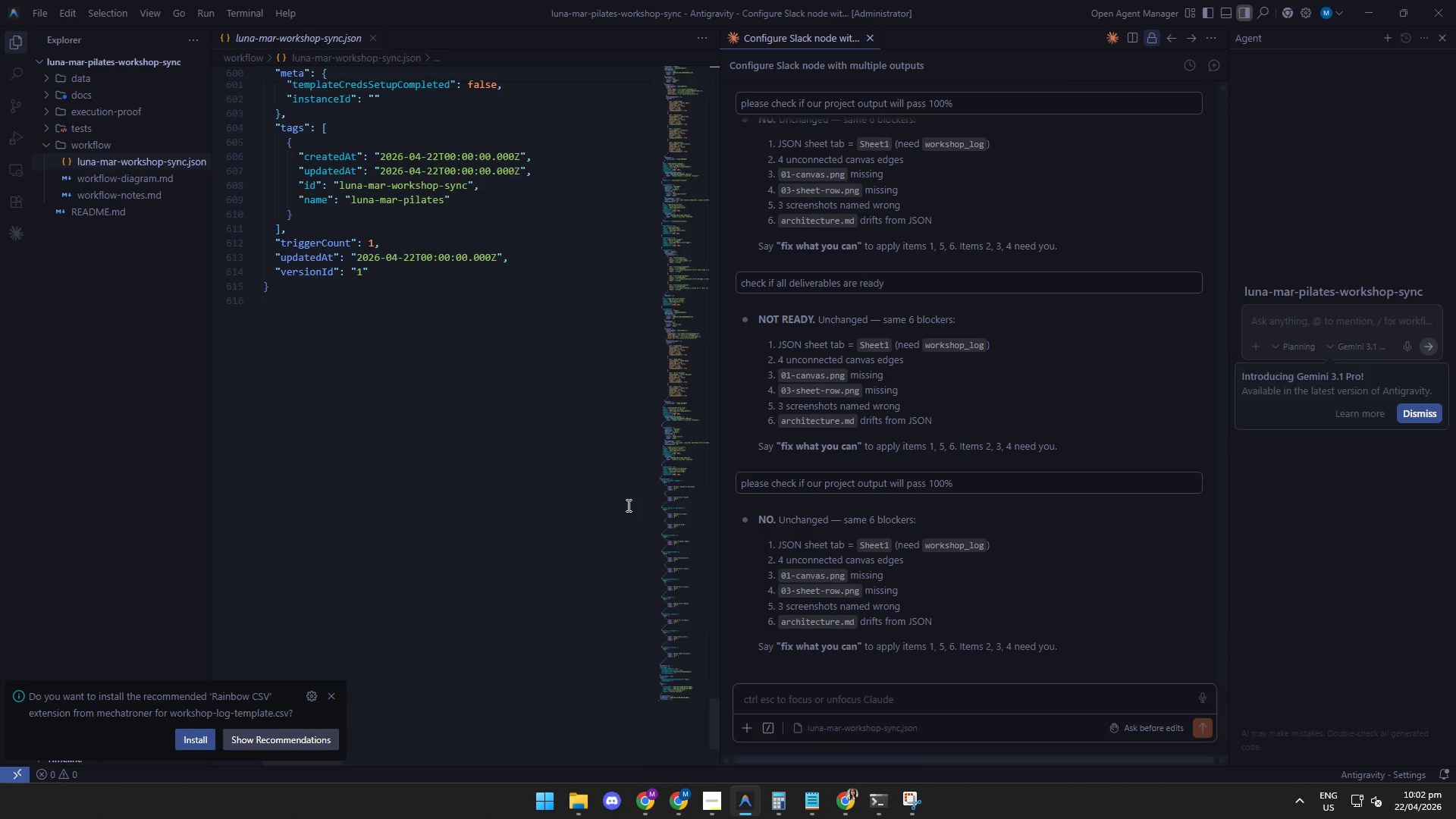 
left_click([765, 616])
 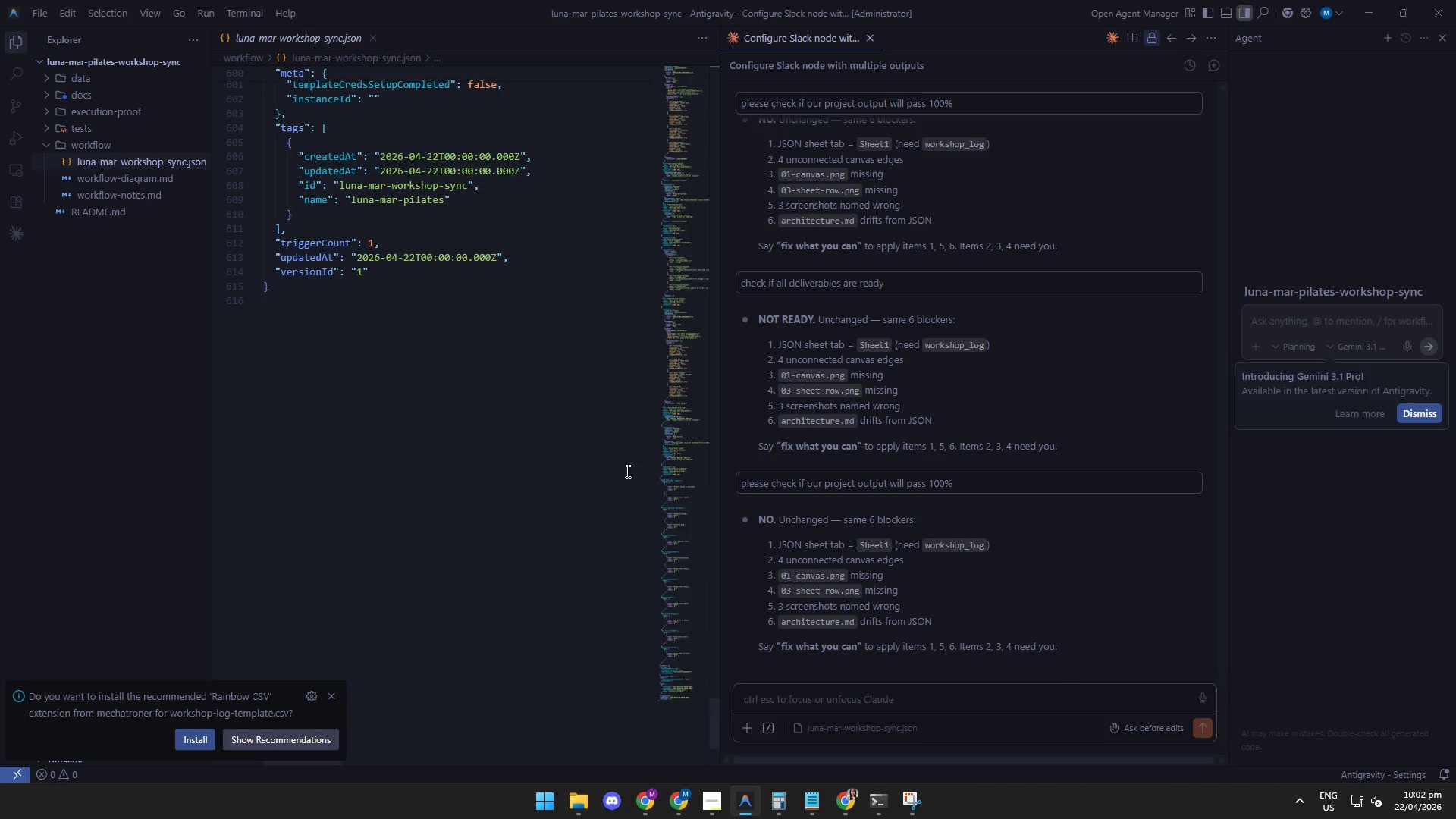 
wait(15.26)
 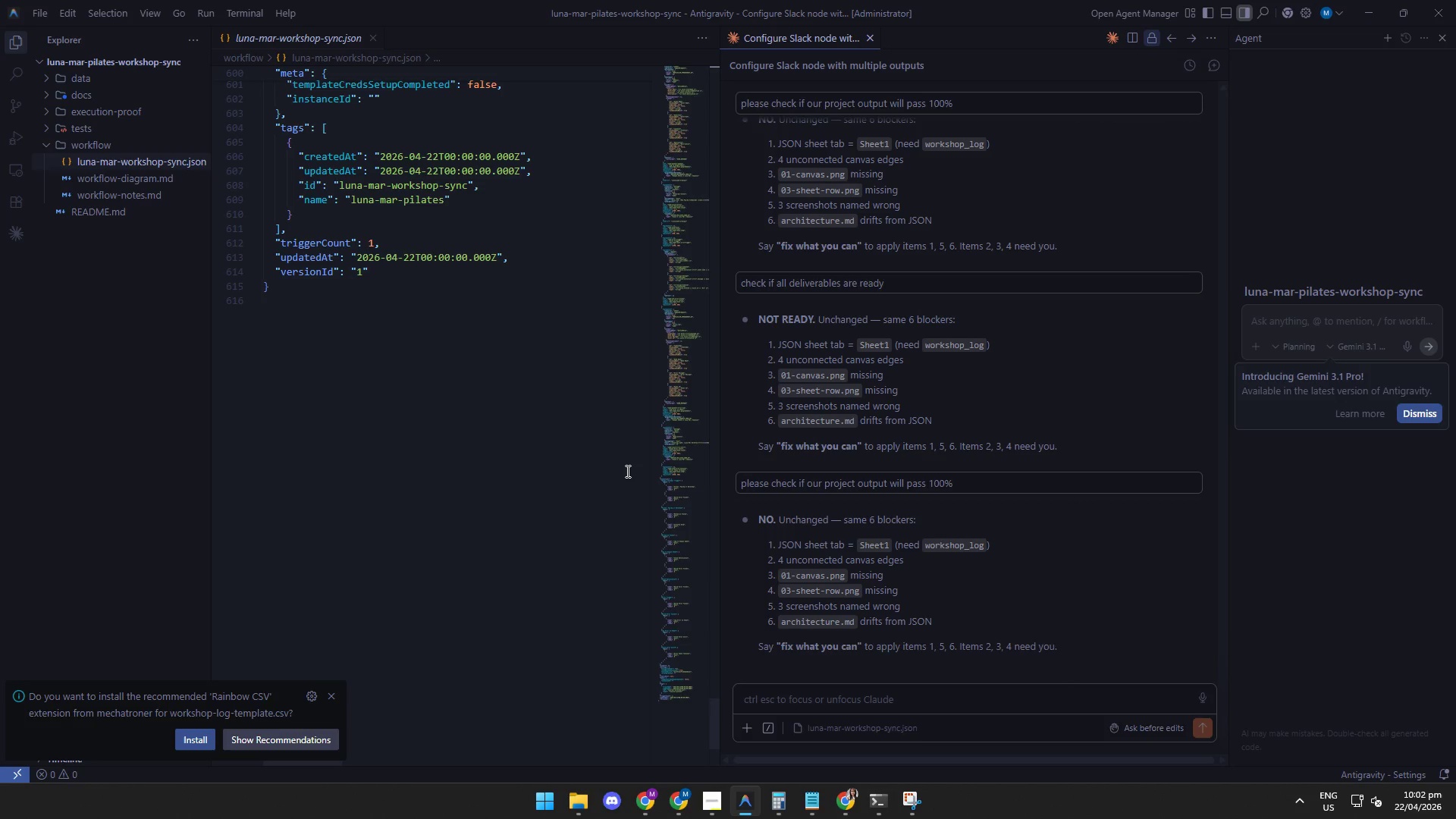 
left_click([809, 610])
 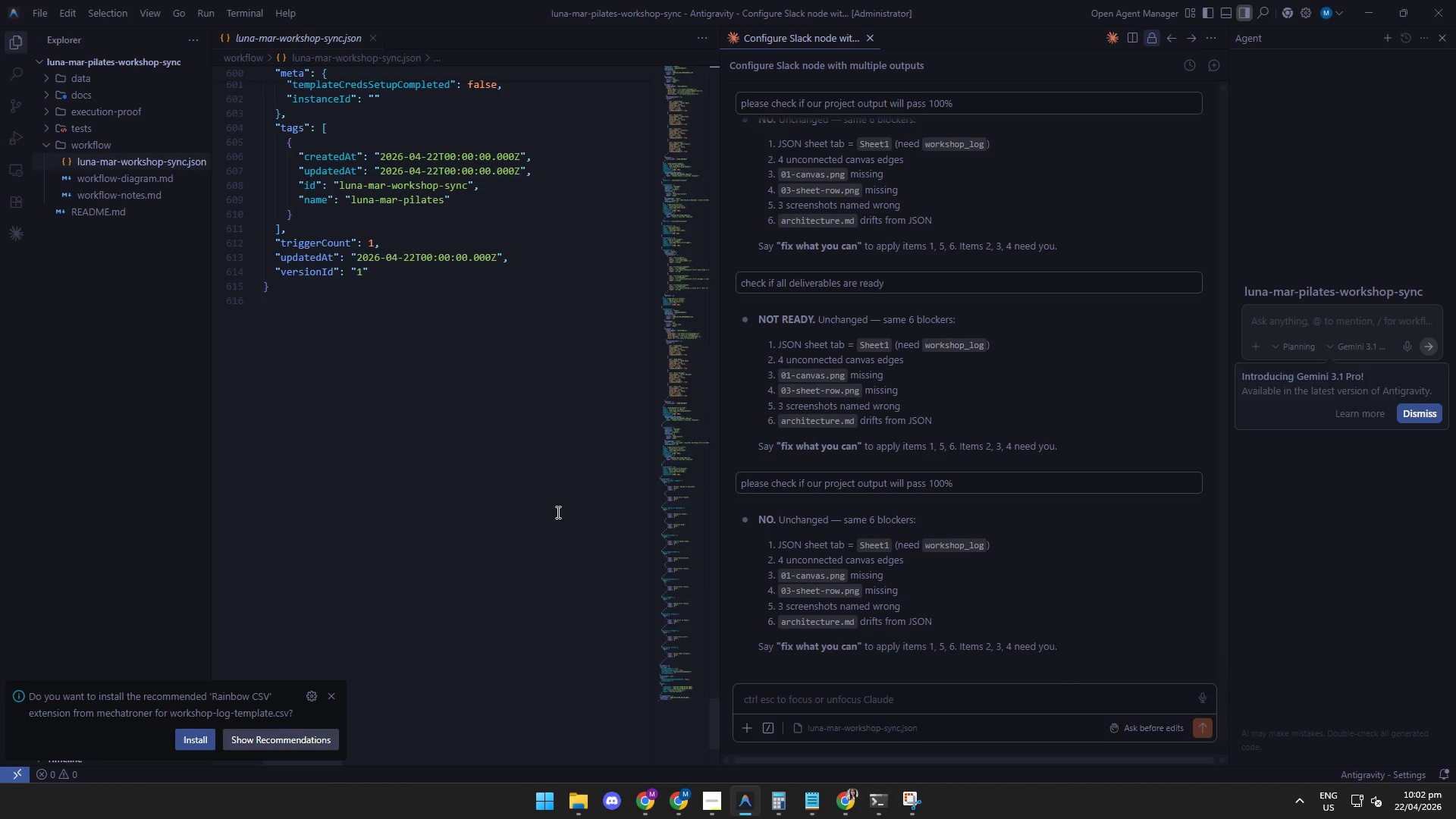 
wait(7.97)
 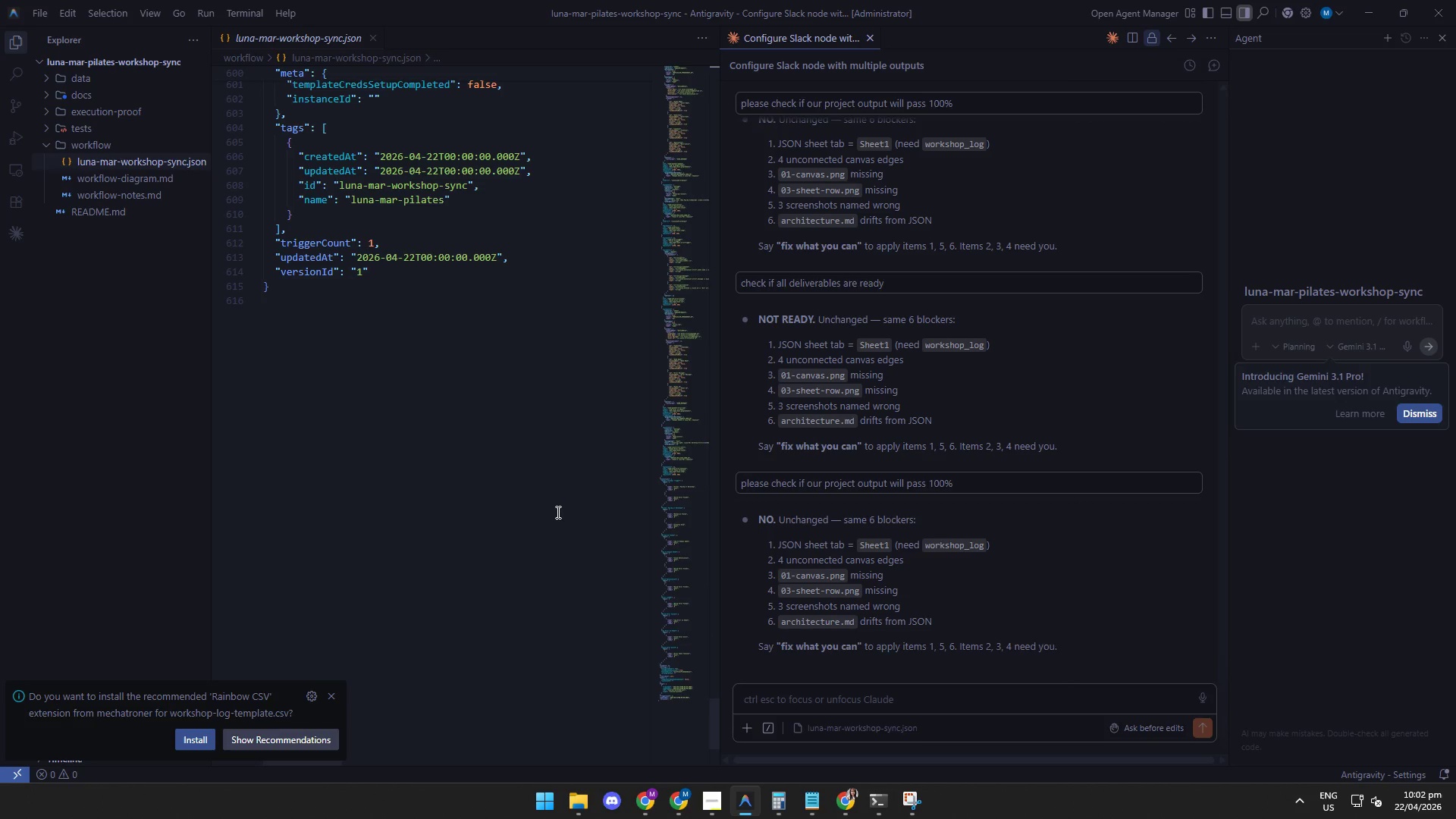 
scroll: coordinate [453, 396], scroll_direction: down, amount: 5.0
 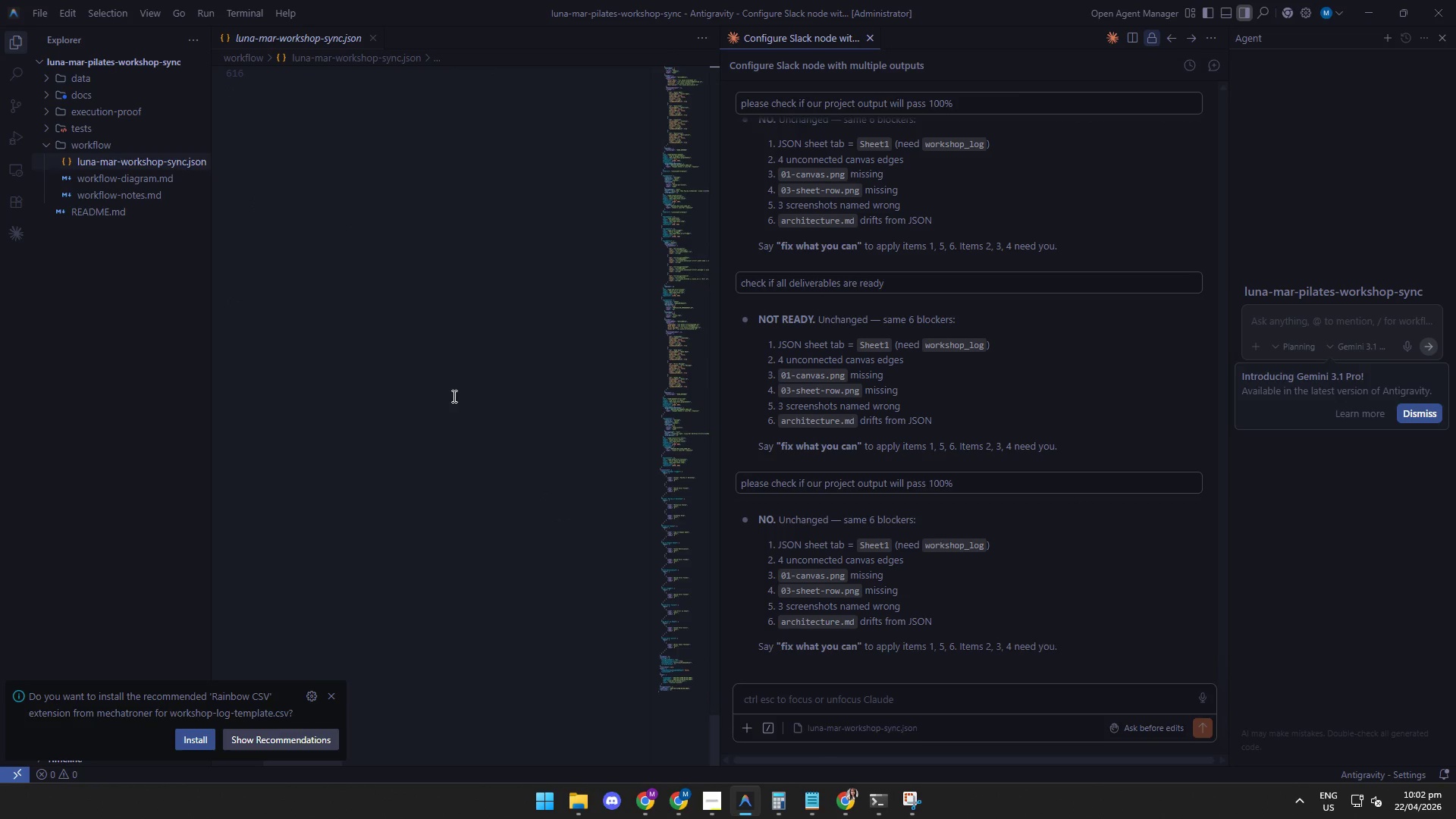 
scroll: coordinate [453, 396], scroll_direction: up, amount: 9.0
 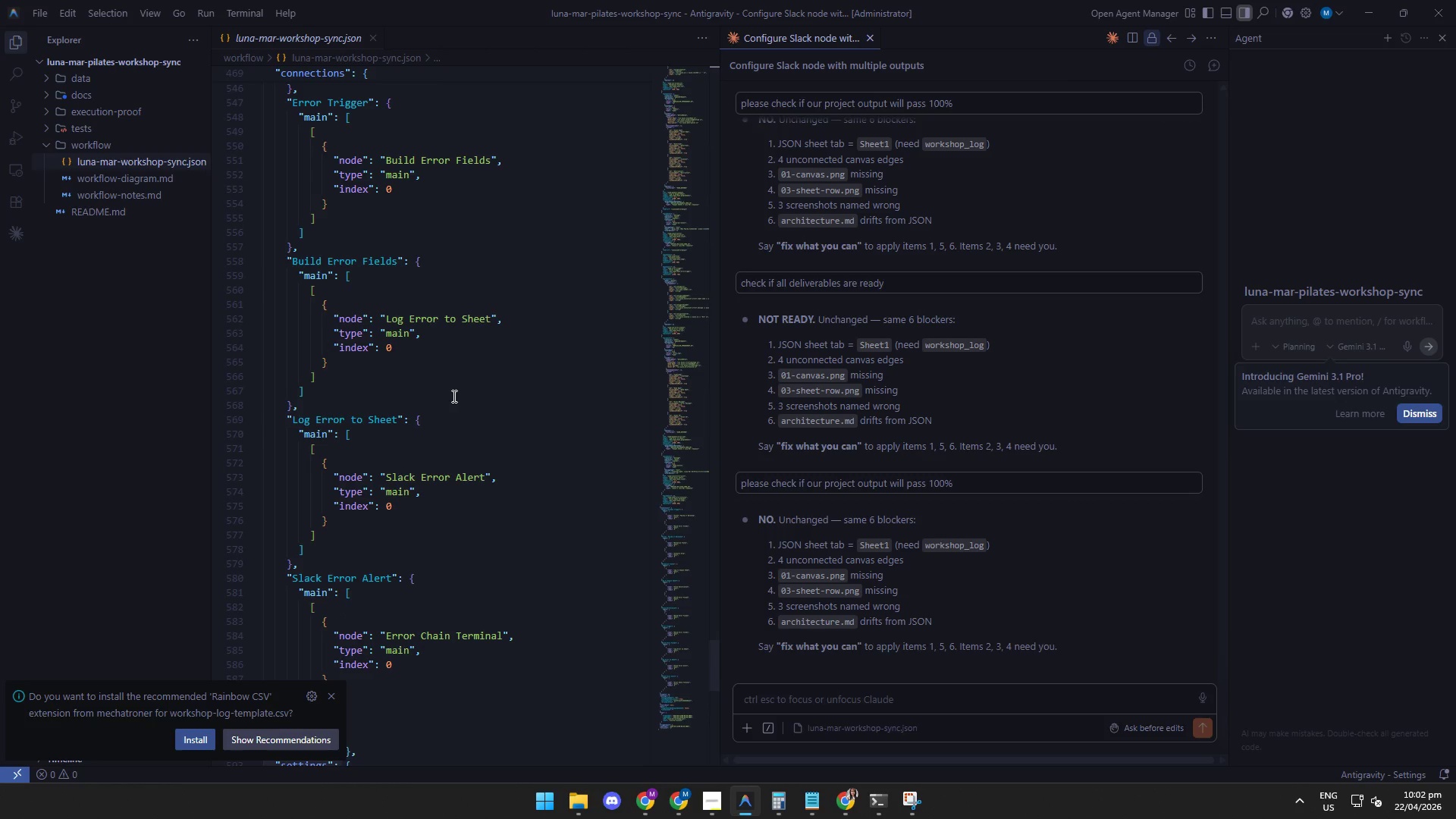 
scroll: coordinate [453, 396], scroll_direction: down, amount: 1.0
 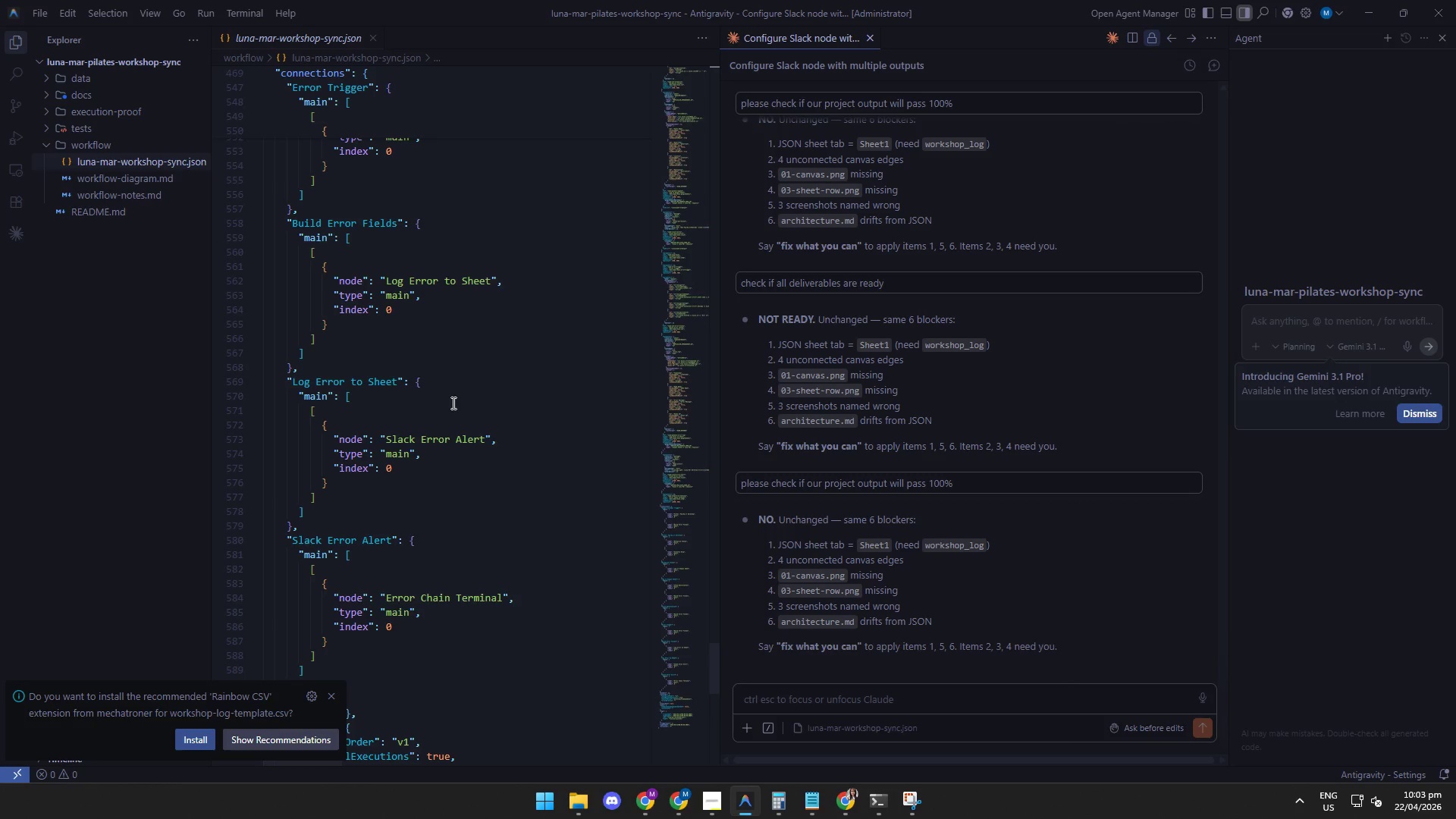 
wait(12.96)
 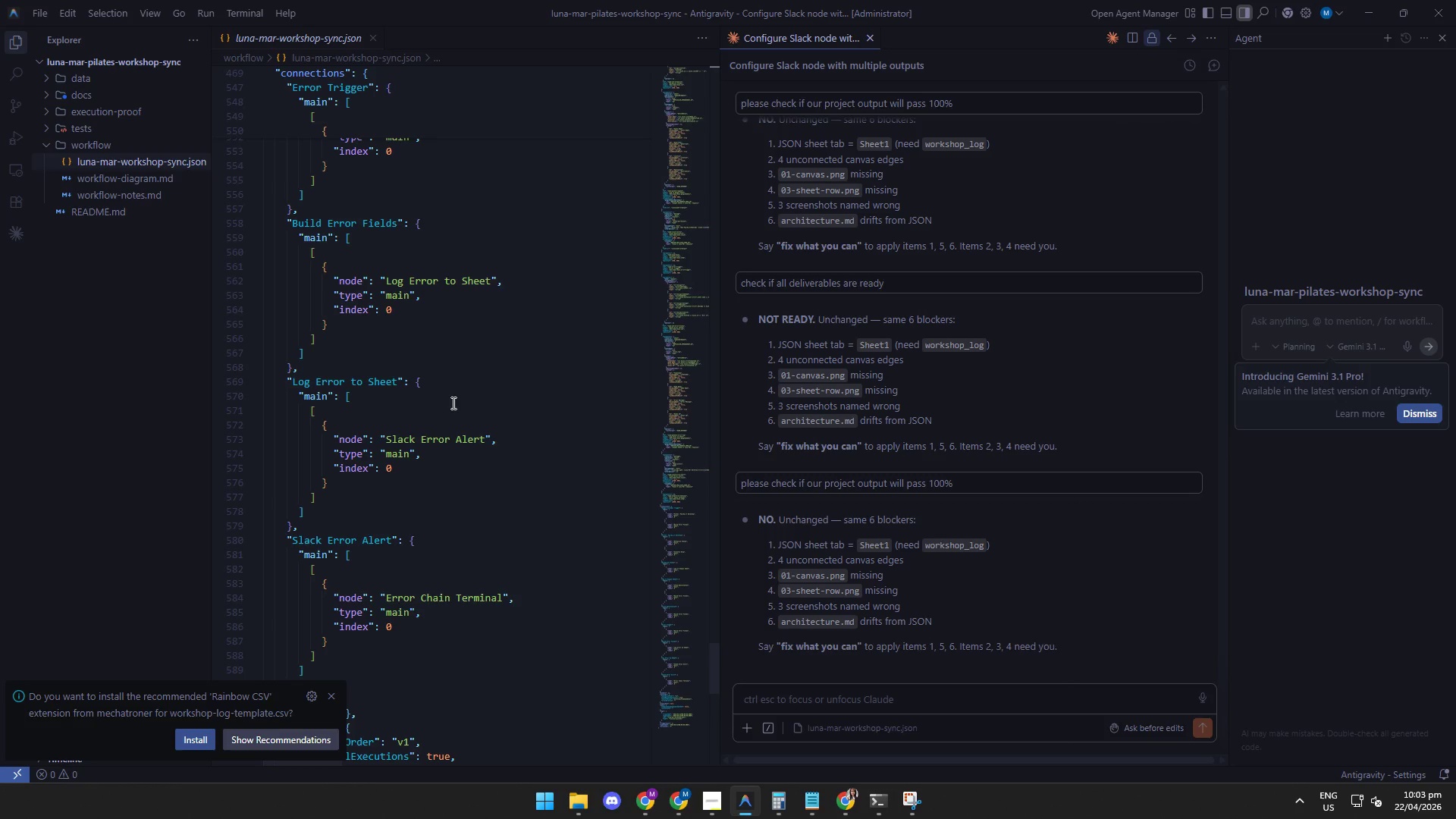 
scroll: coordinate [494, 645], scroll_direction: down, amount: 2.0
 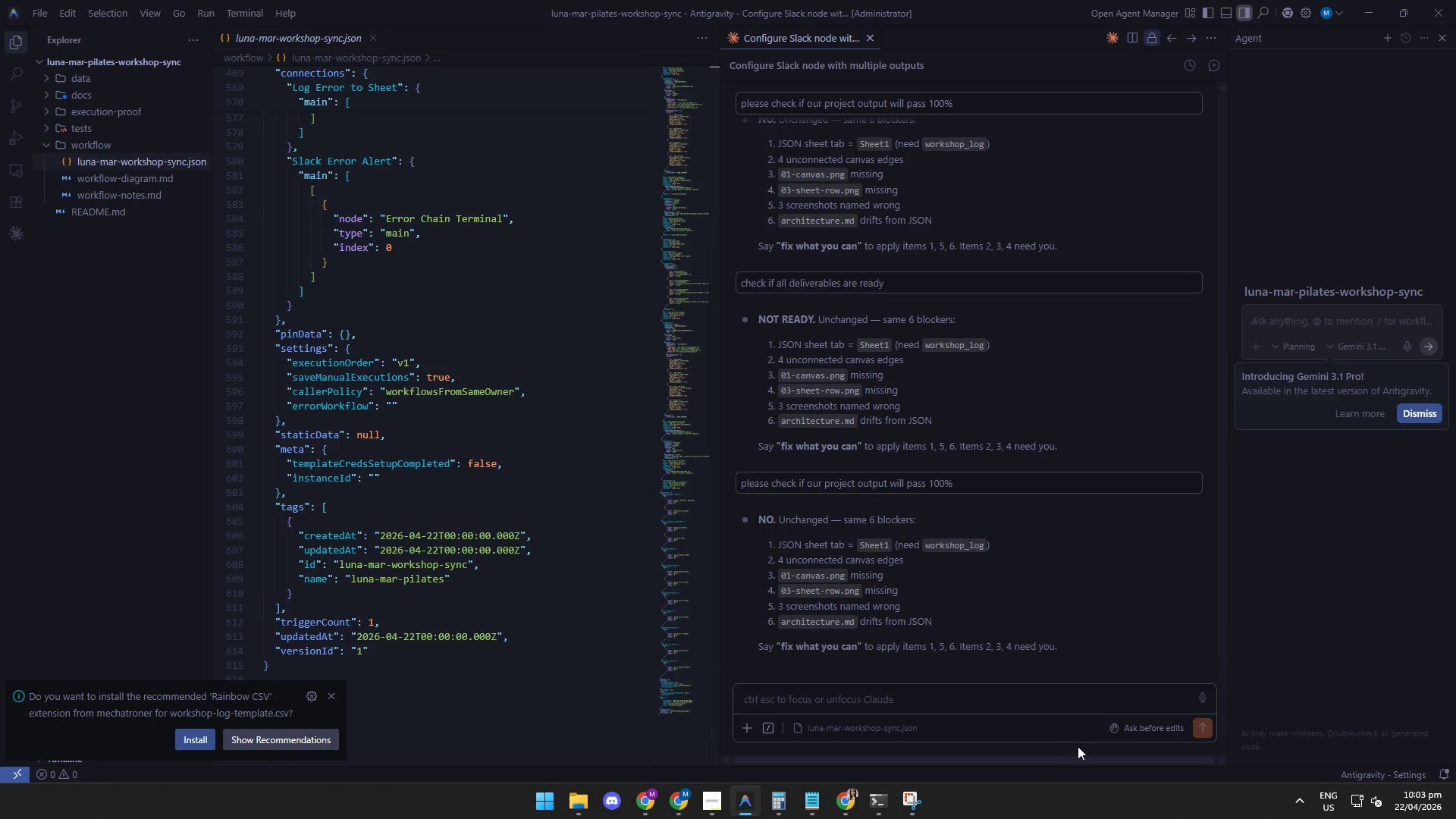 
left_click([1208, 725])
 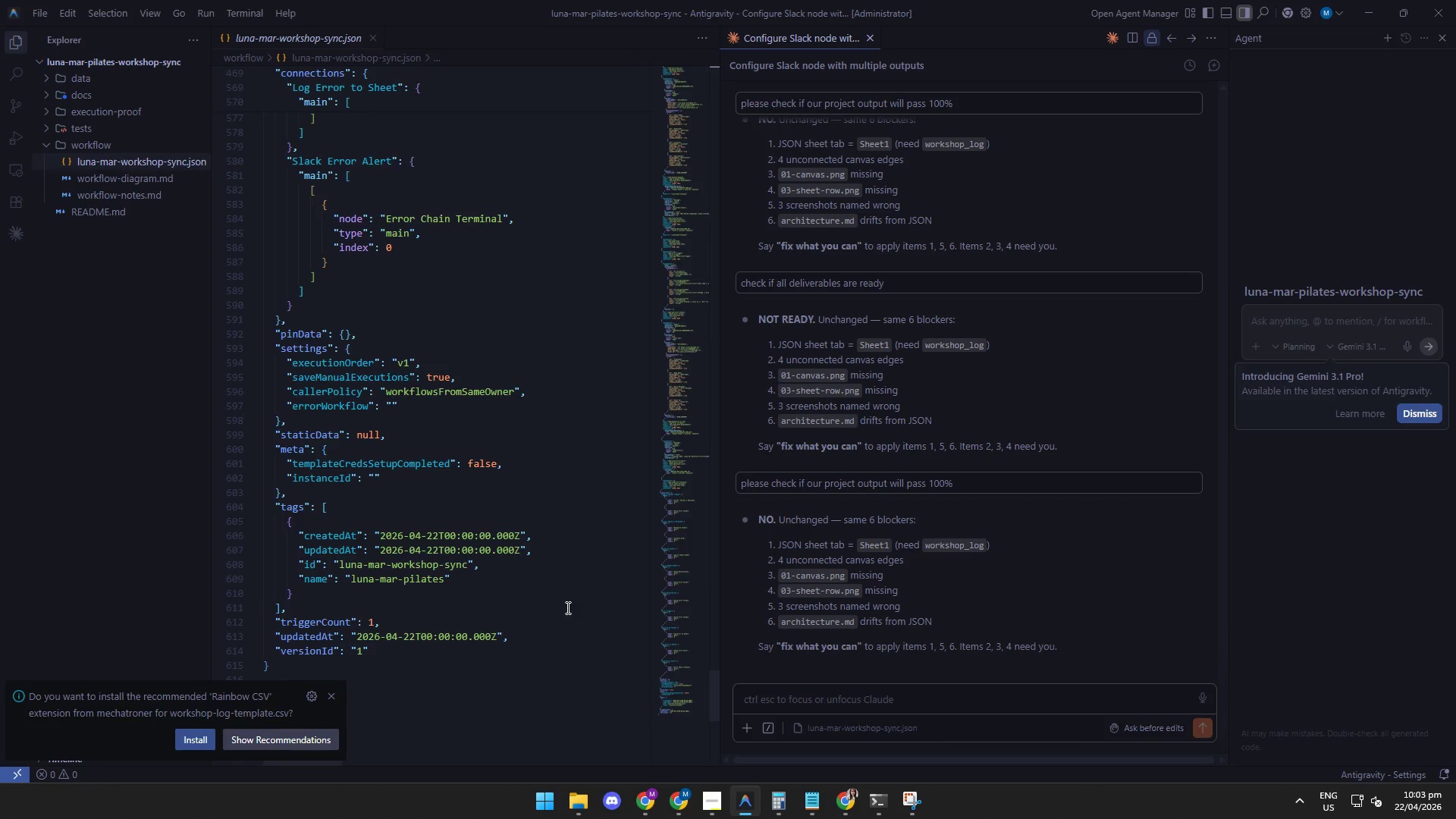 
wait(91.14)
 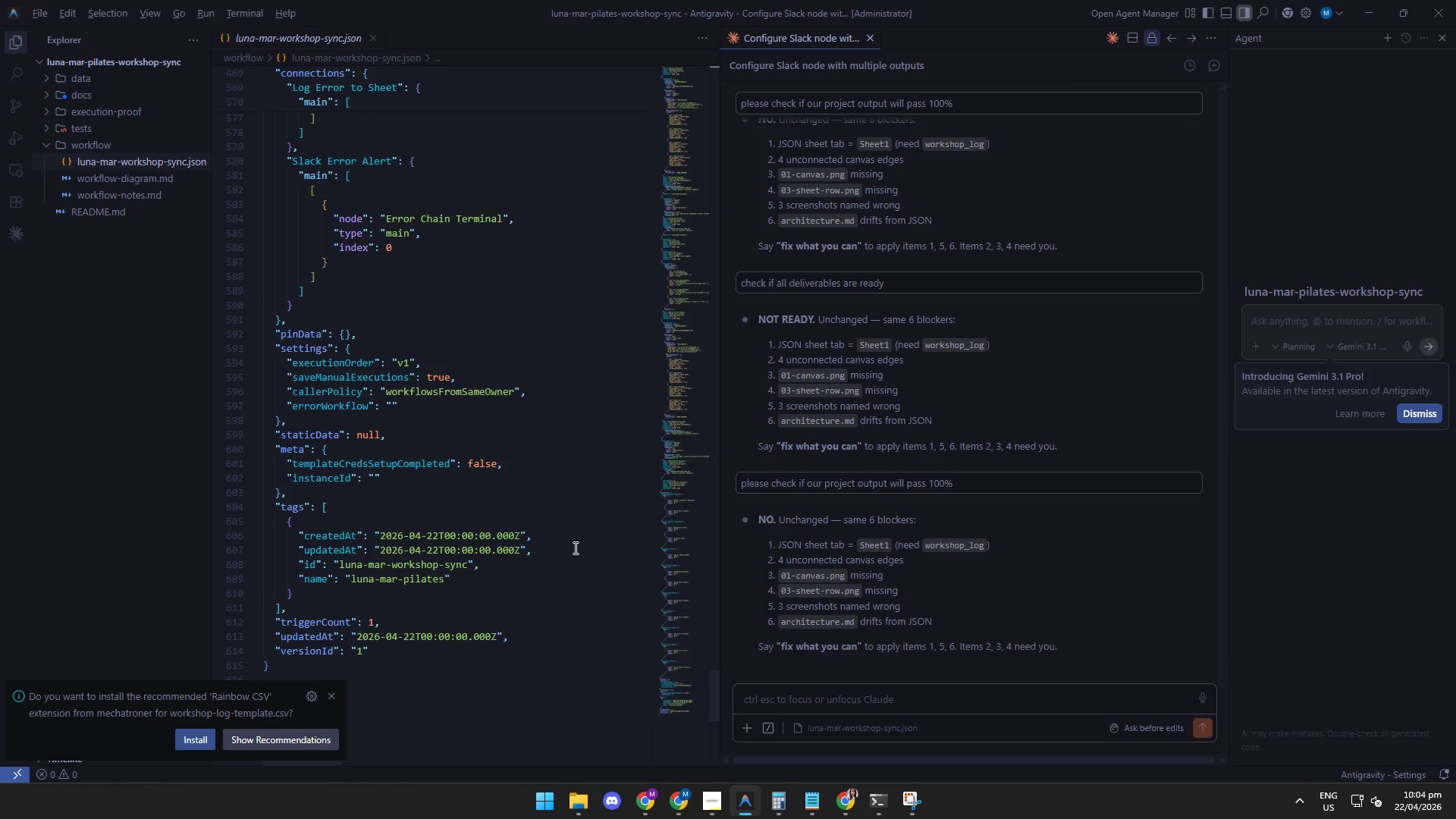 
scroll: coordinate [553, 261], scroll_direction: down, amount: 3.0
 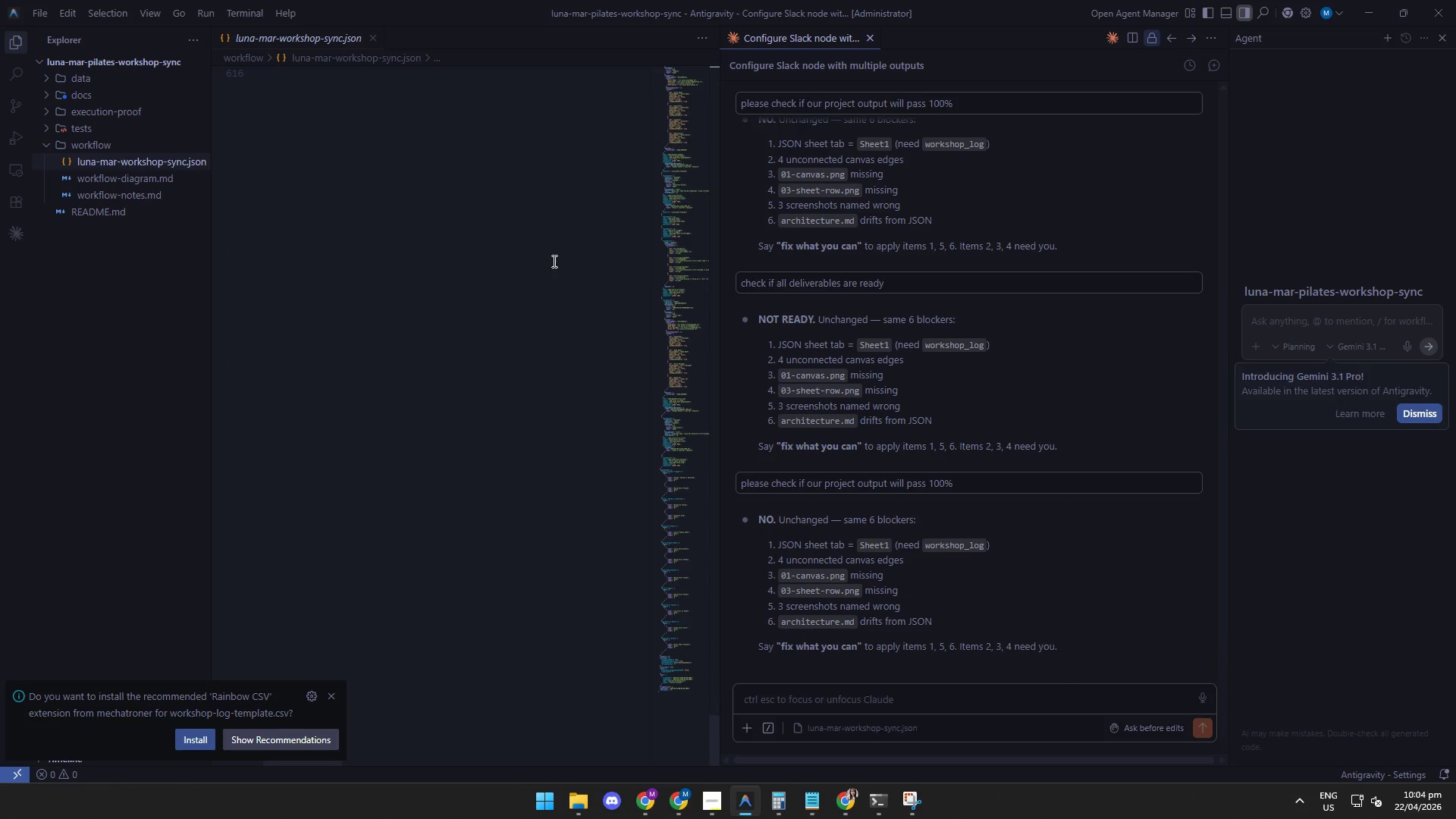 
scroll: coordinate [539, 312], scroll_direction: up, amount: 6.0
 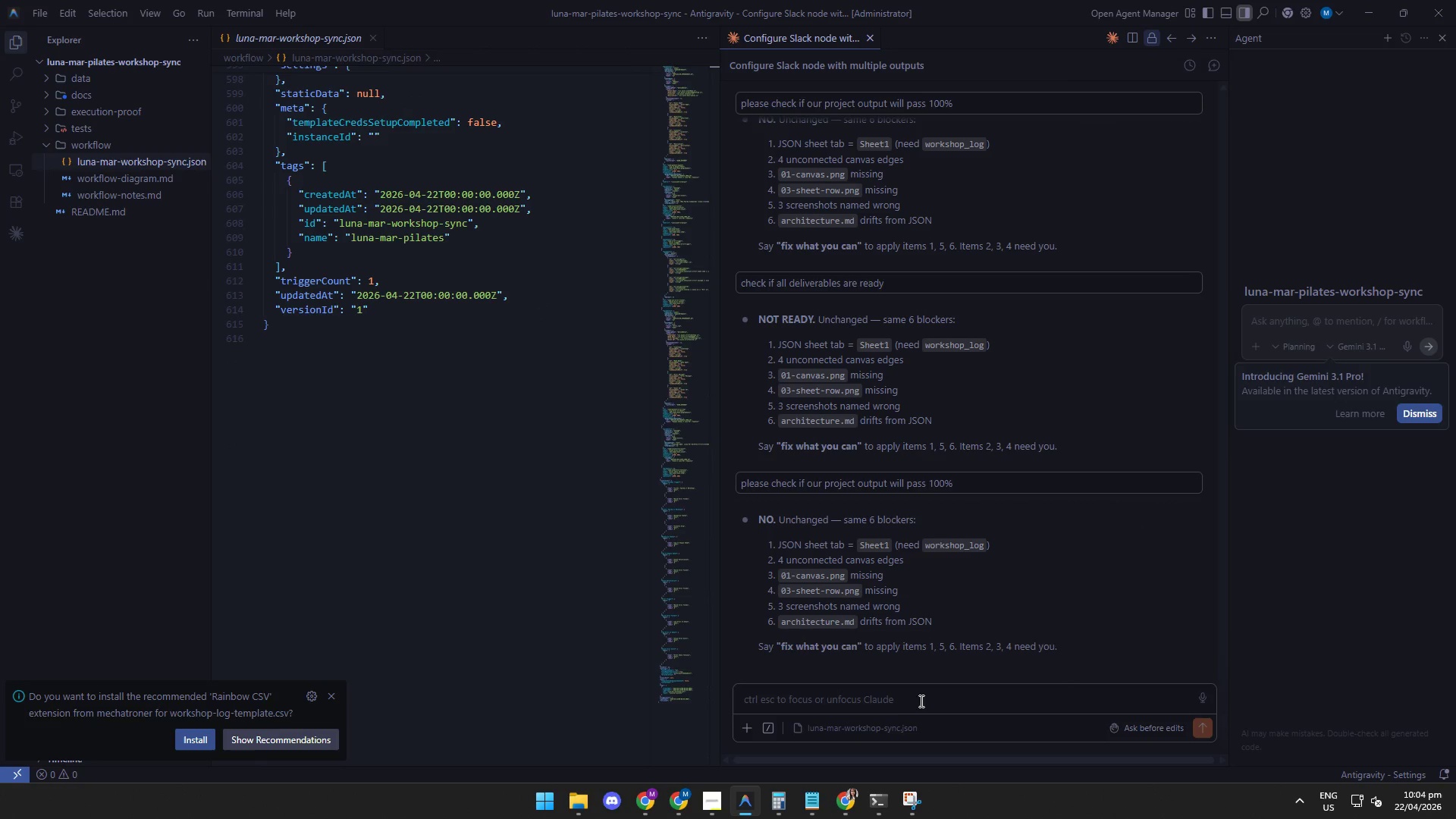 
type(check if all deliverables are ready)
 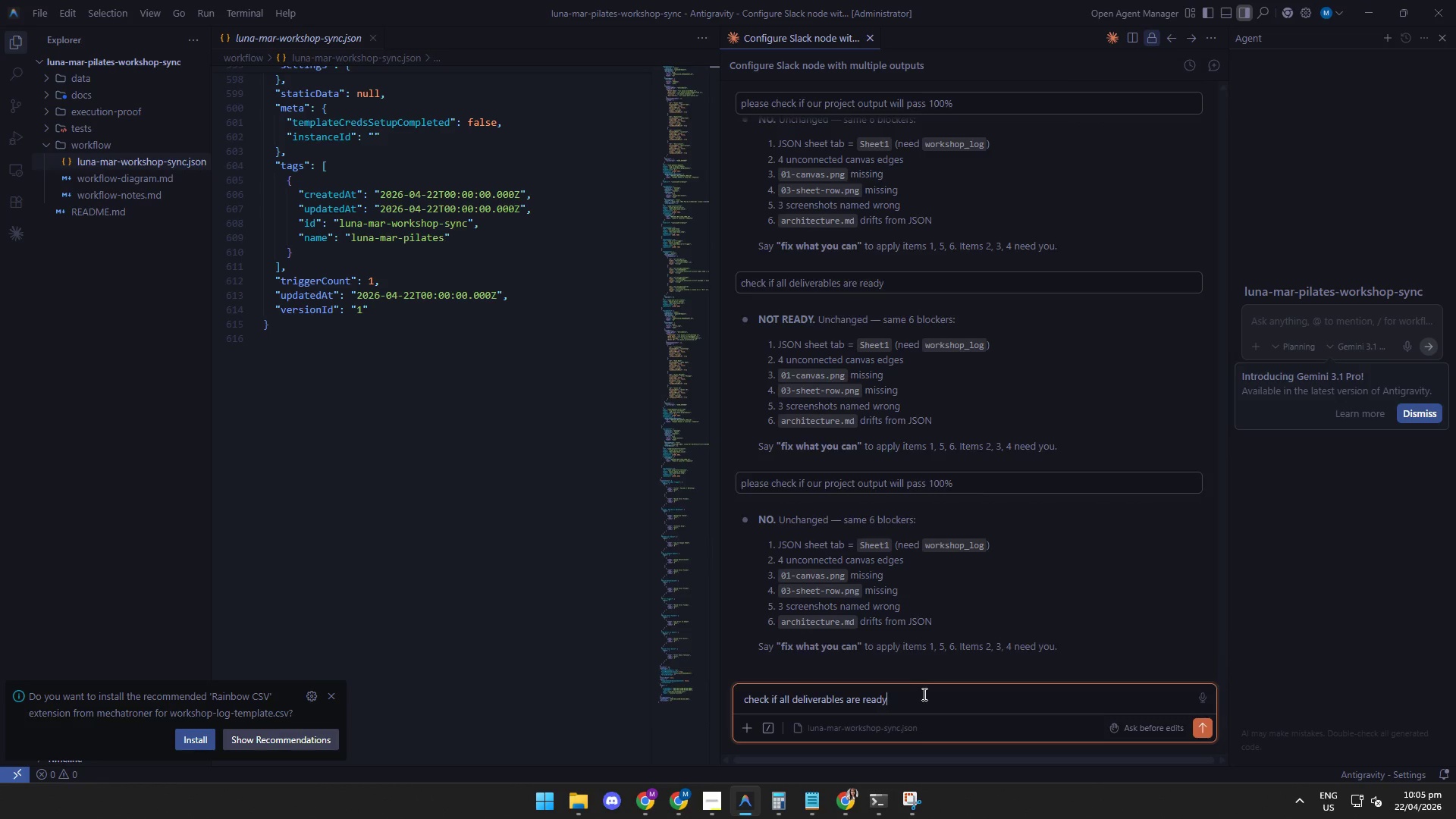 
key(Enter)
 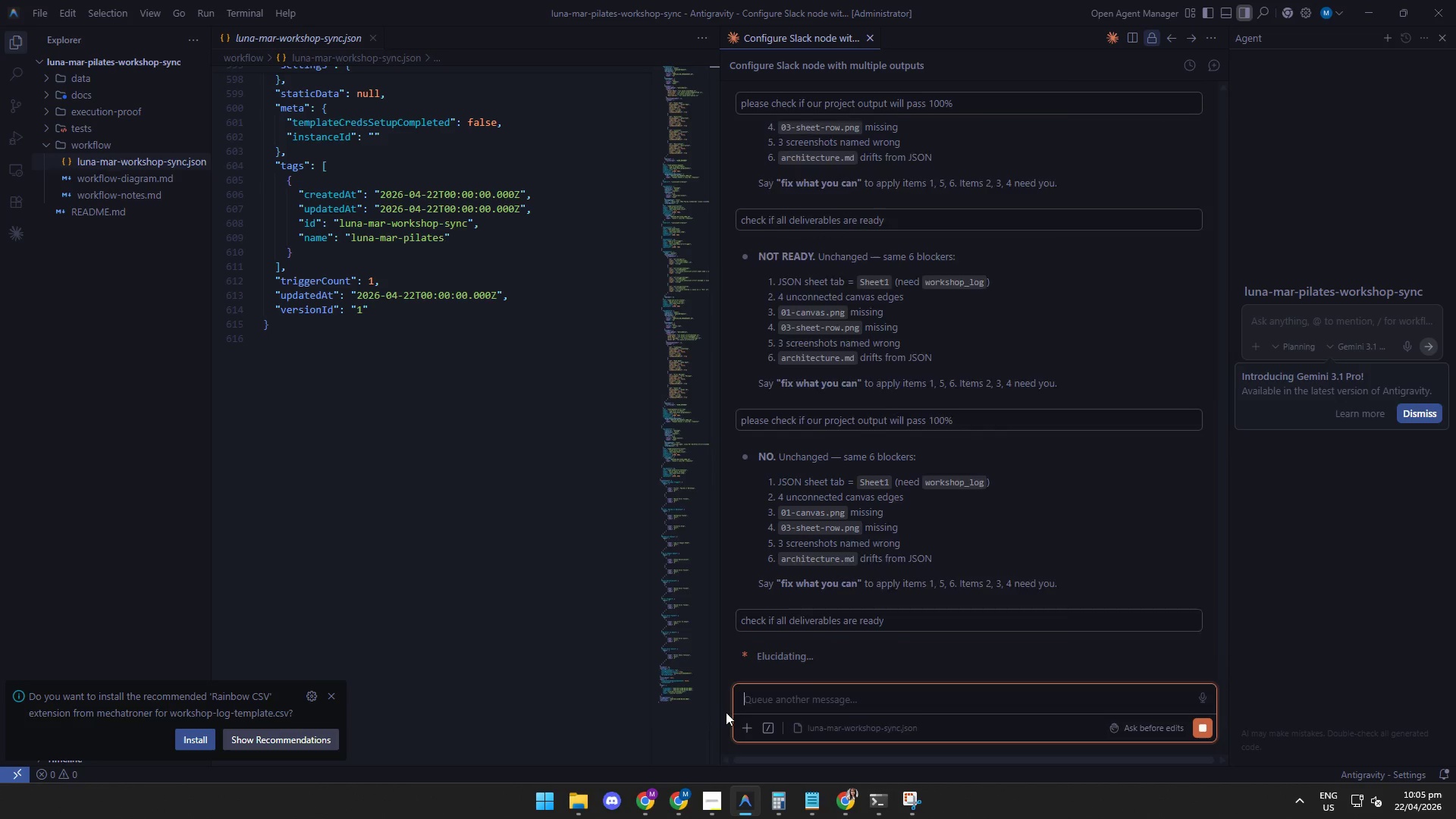 
left_click([708, 798])
 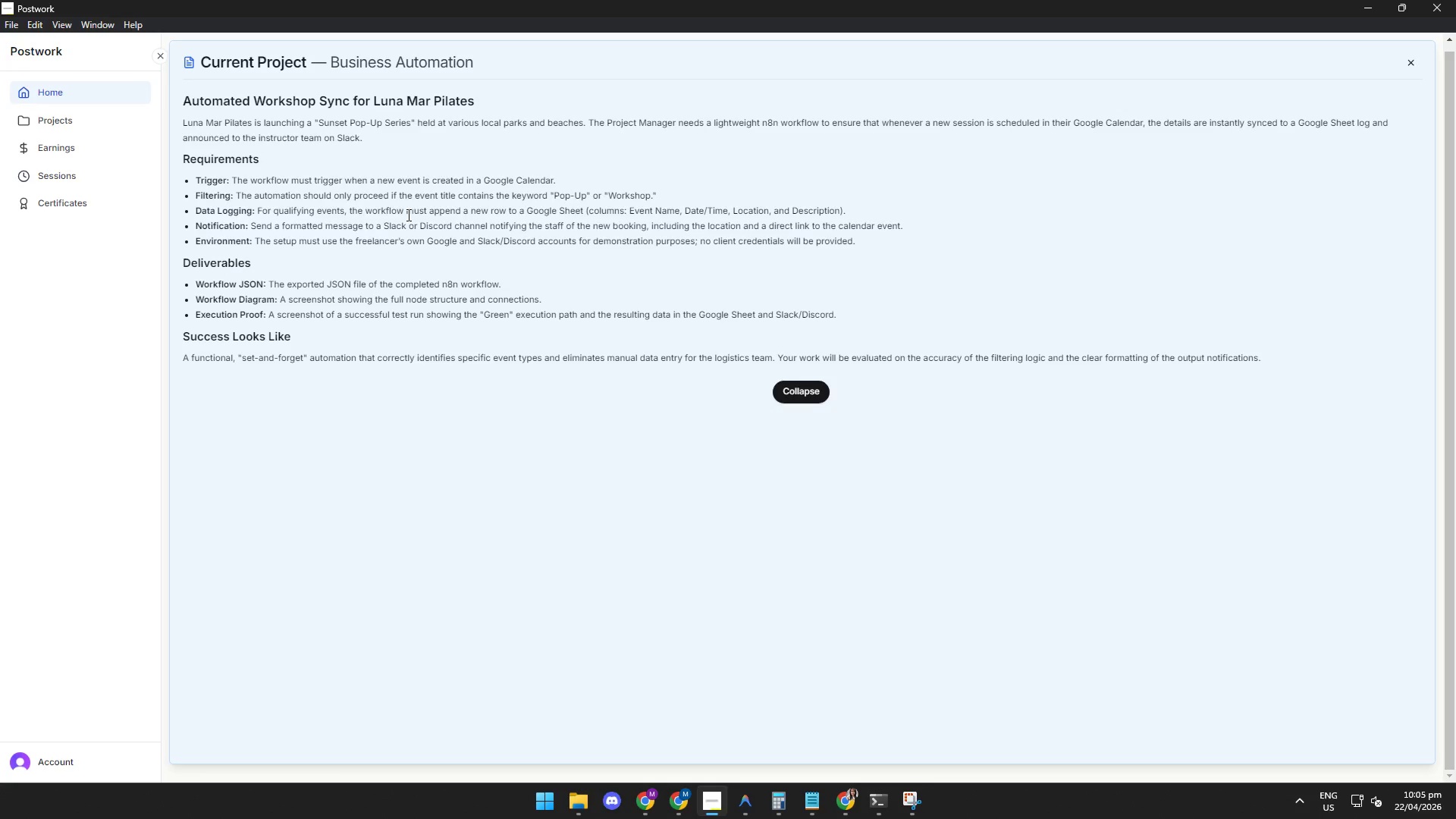 
left_click([403, 213])